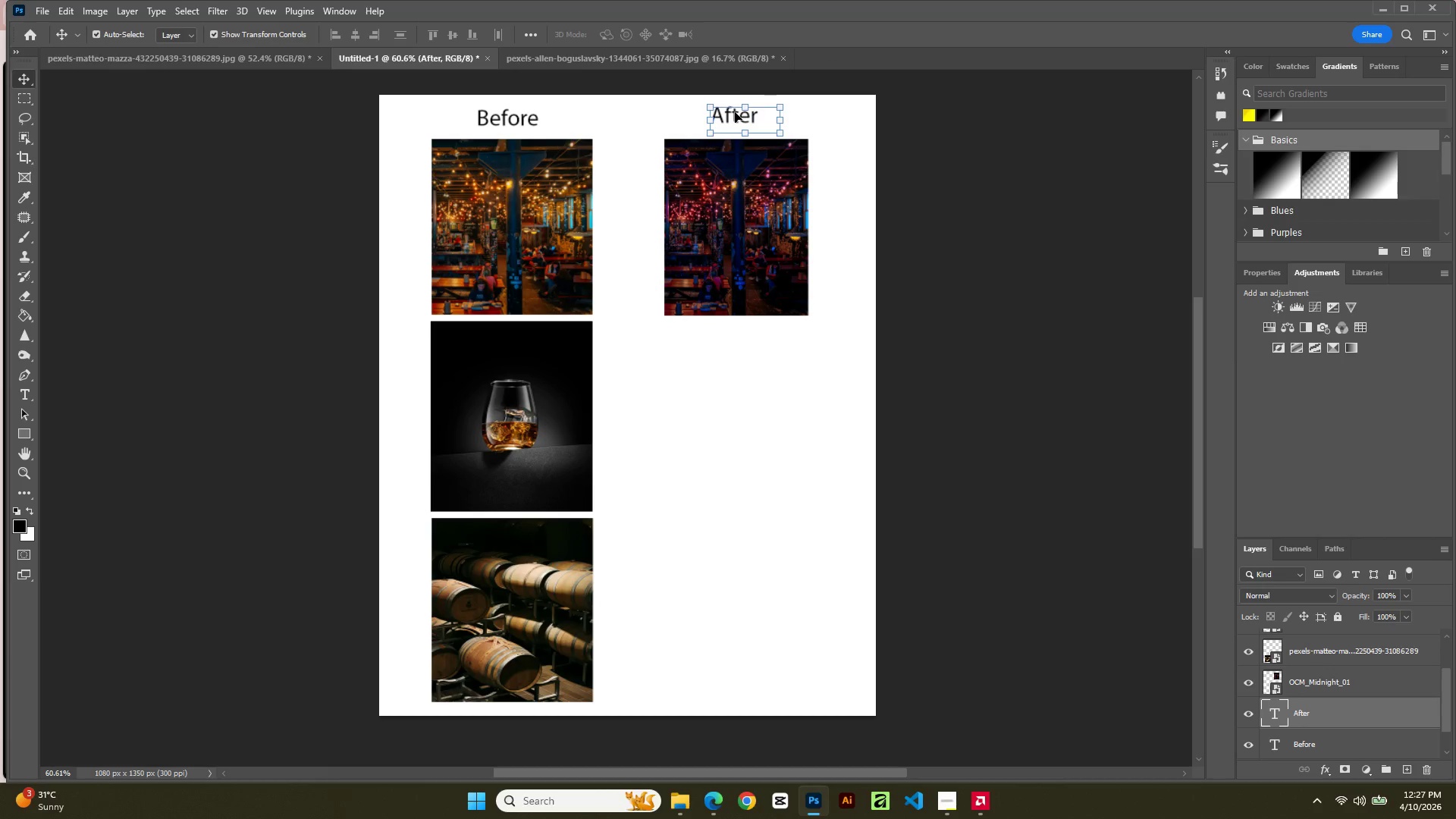 
key(ArrowDown)
 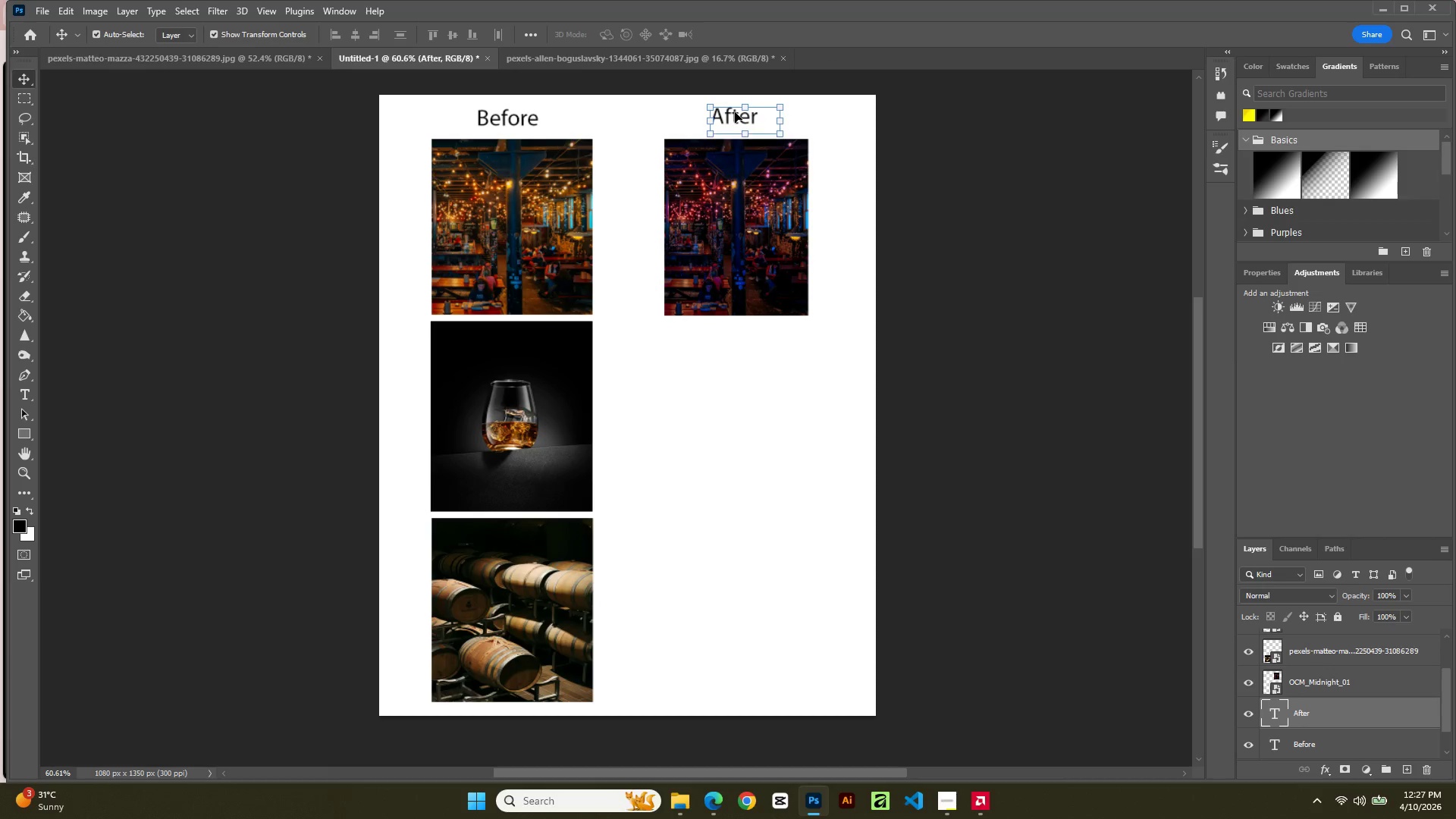 
key(ArrowDown)
 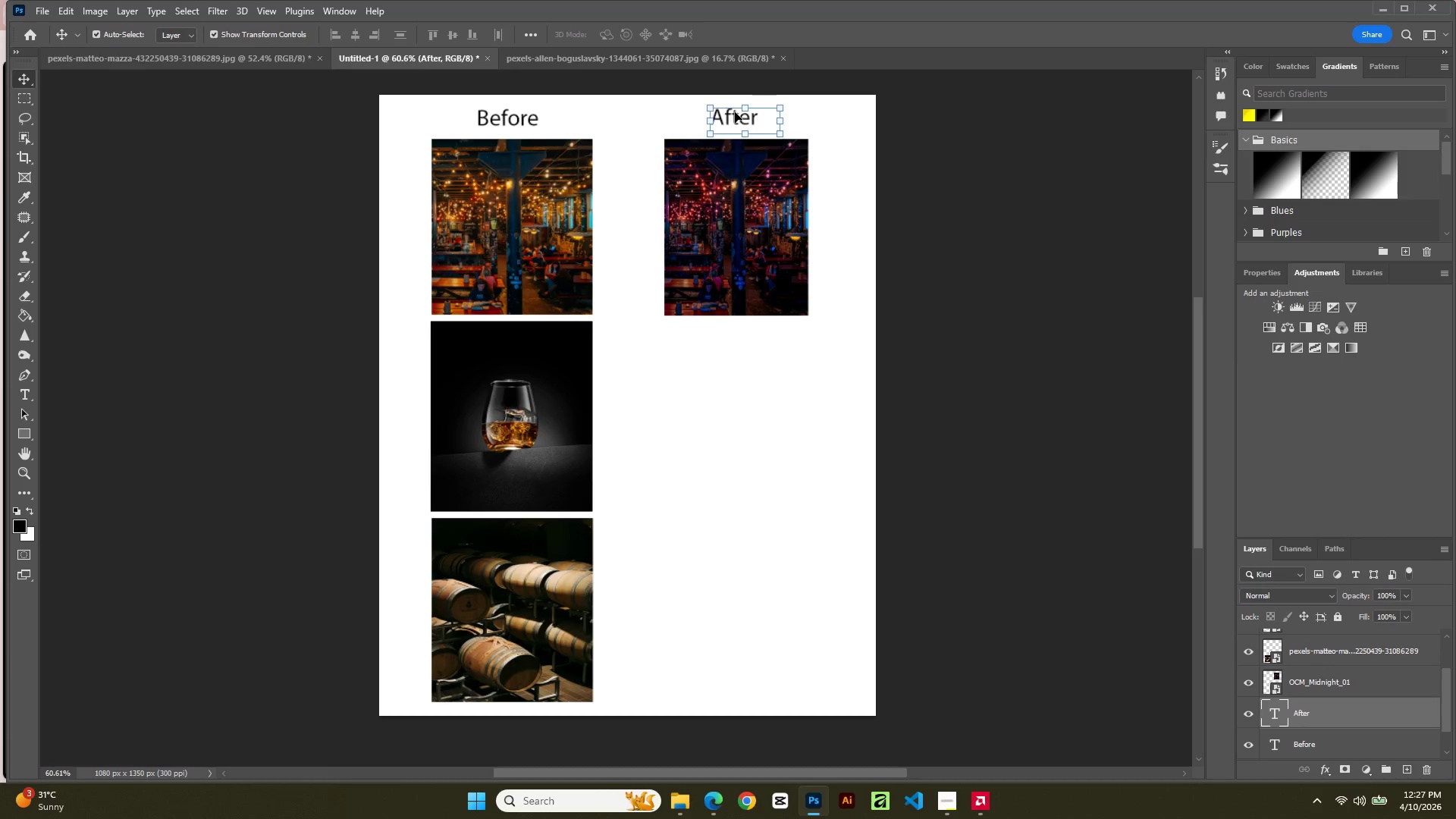 
key(ArrowDown)
 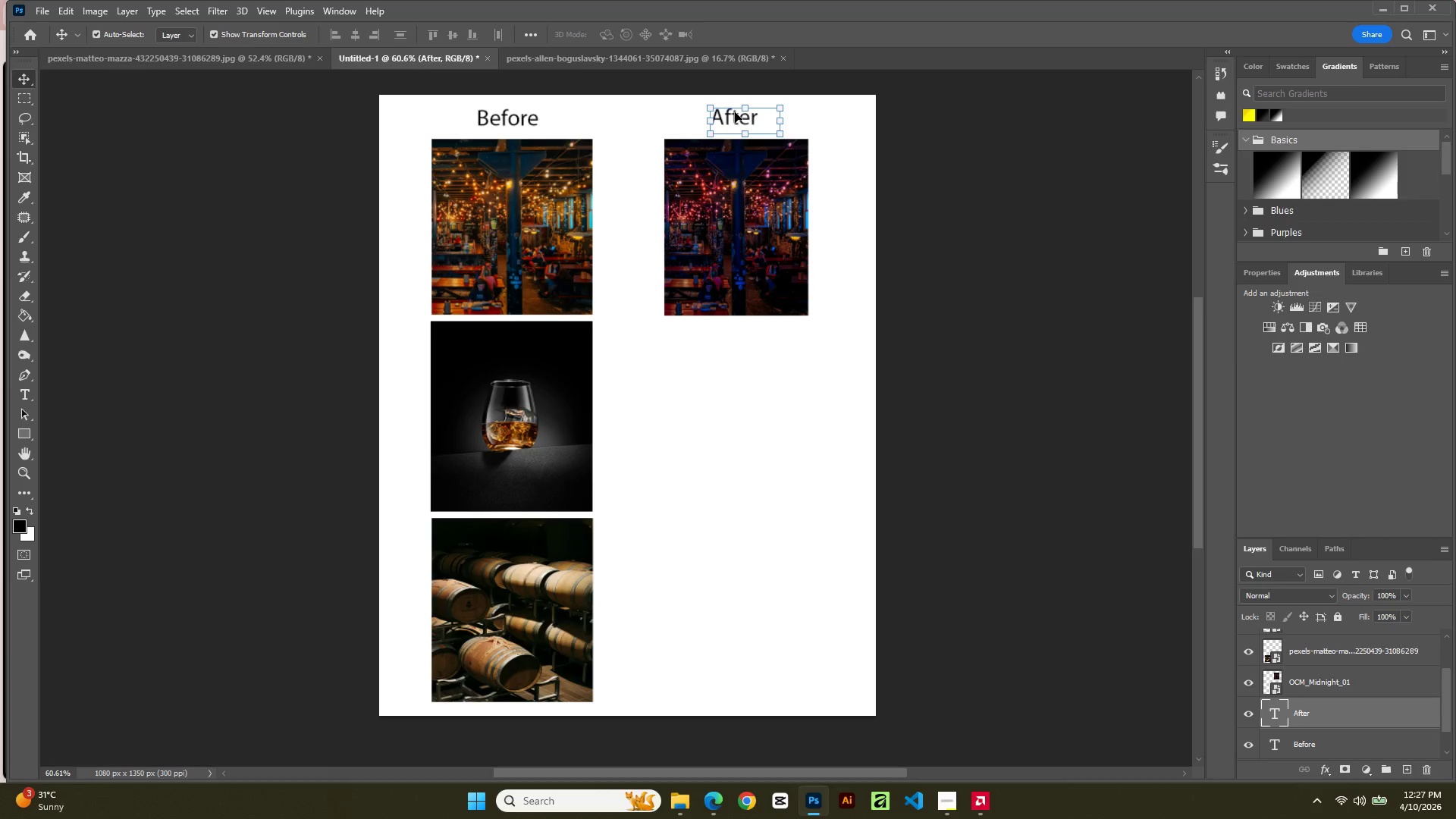 
key(ArrowRight)
 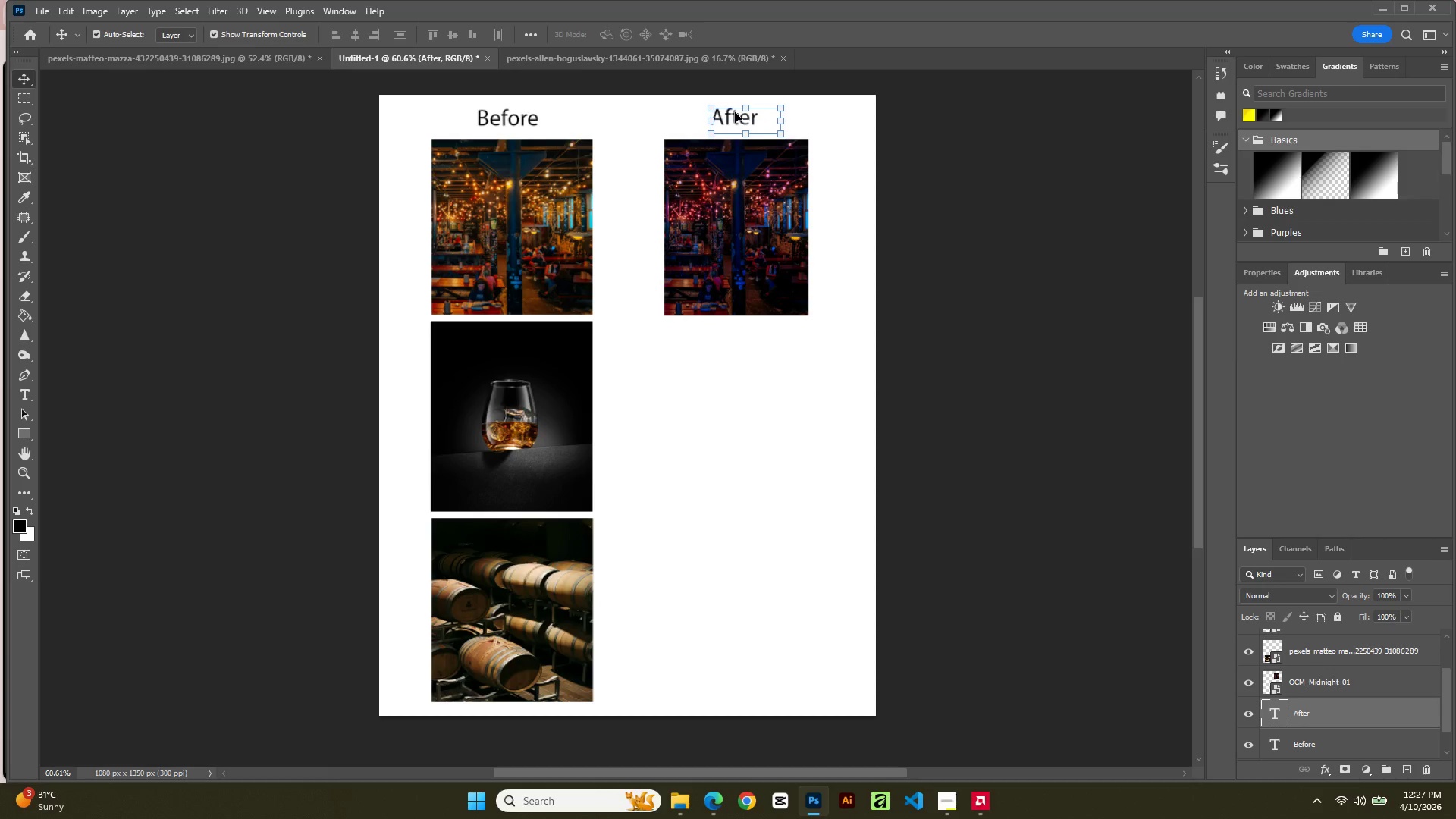 
key(ArrowRight)
 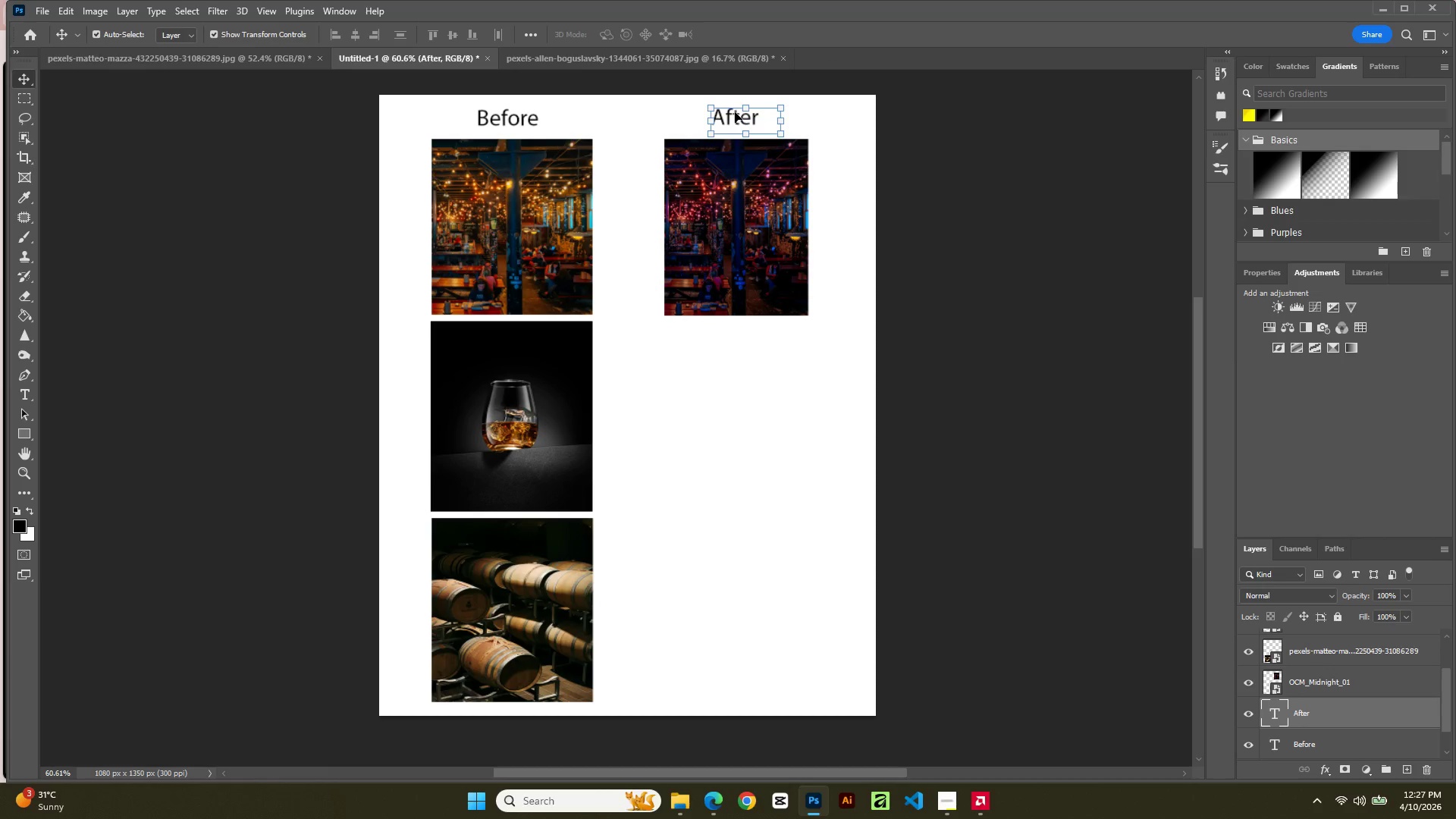 
key(ArrowRight)
 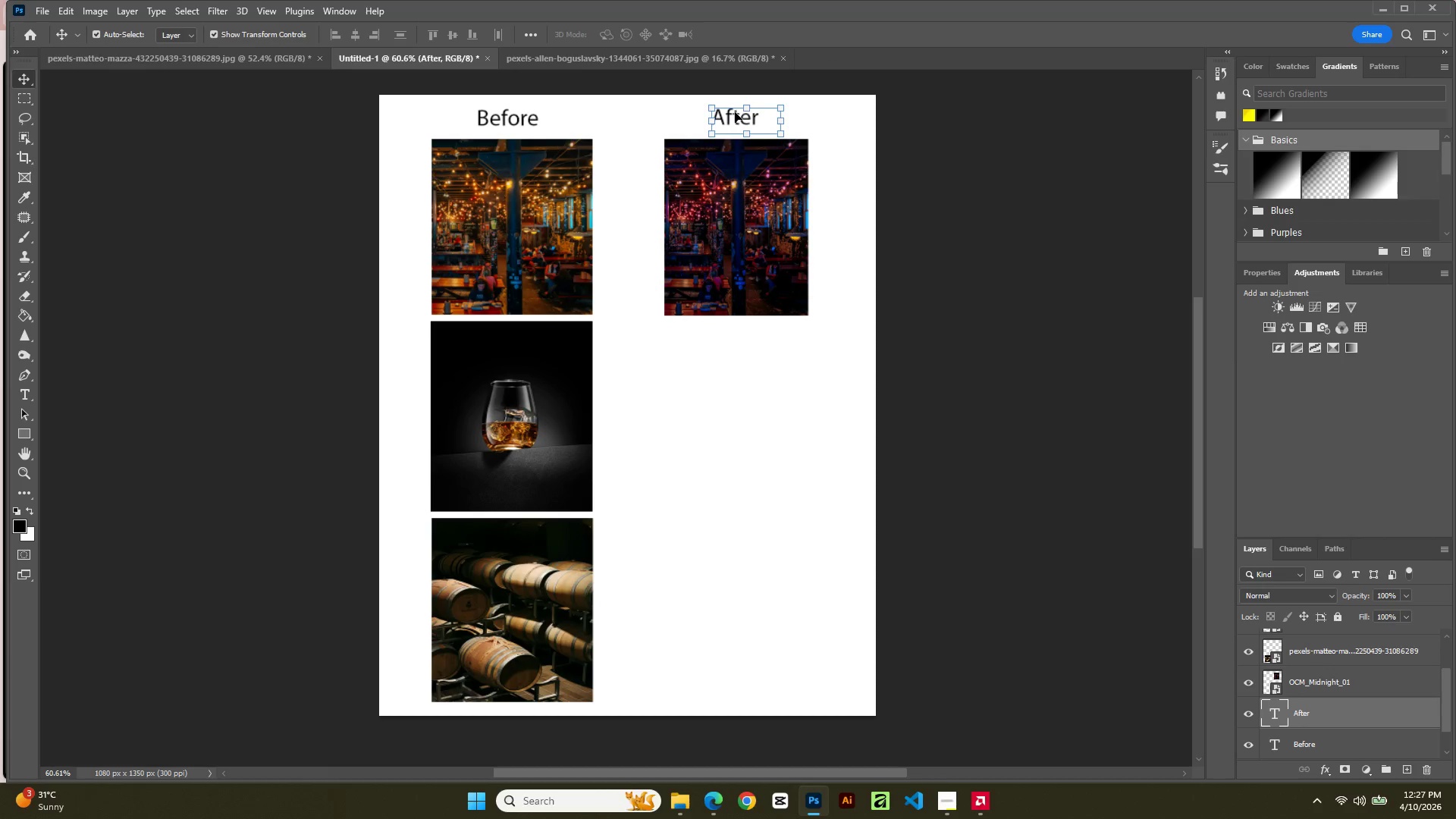 
key(ArrowRight)
 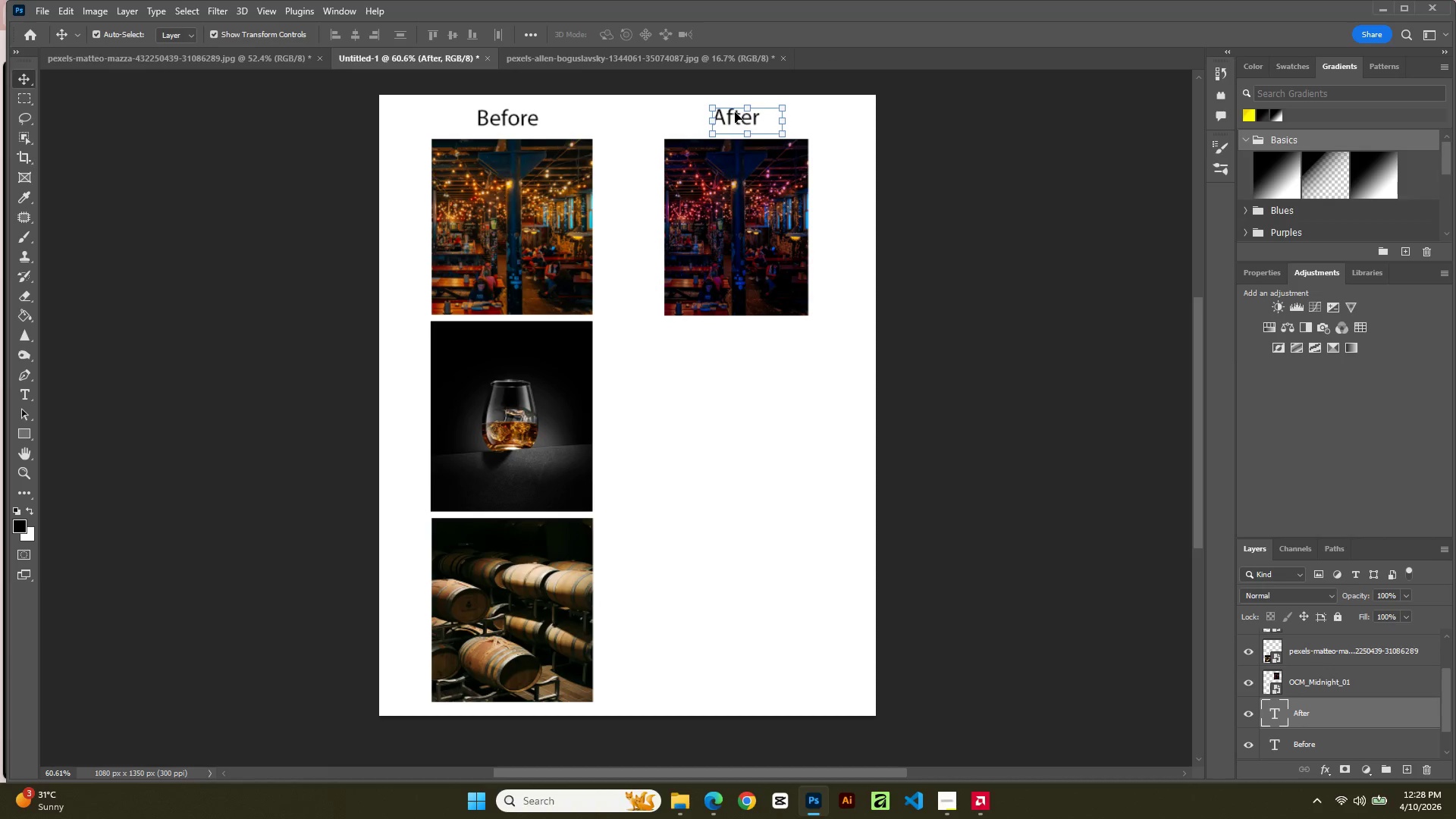 
key(ArrowRight)
 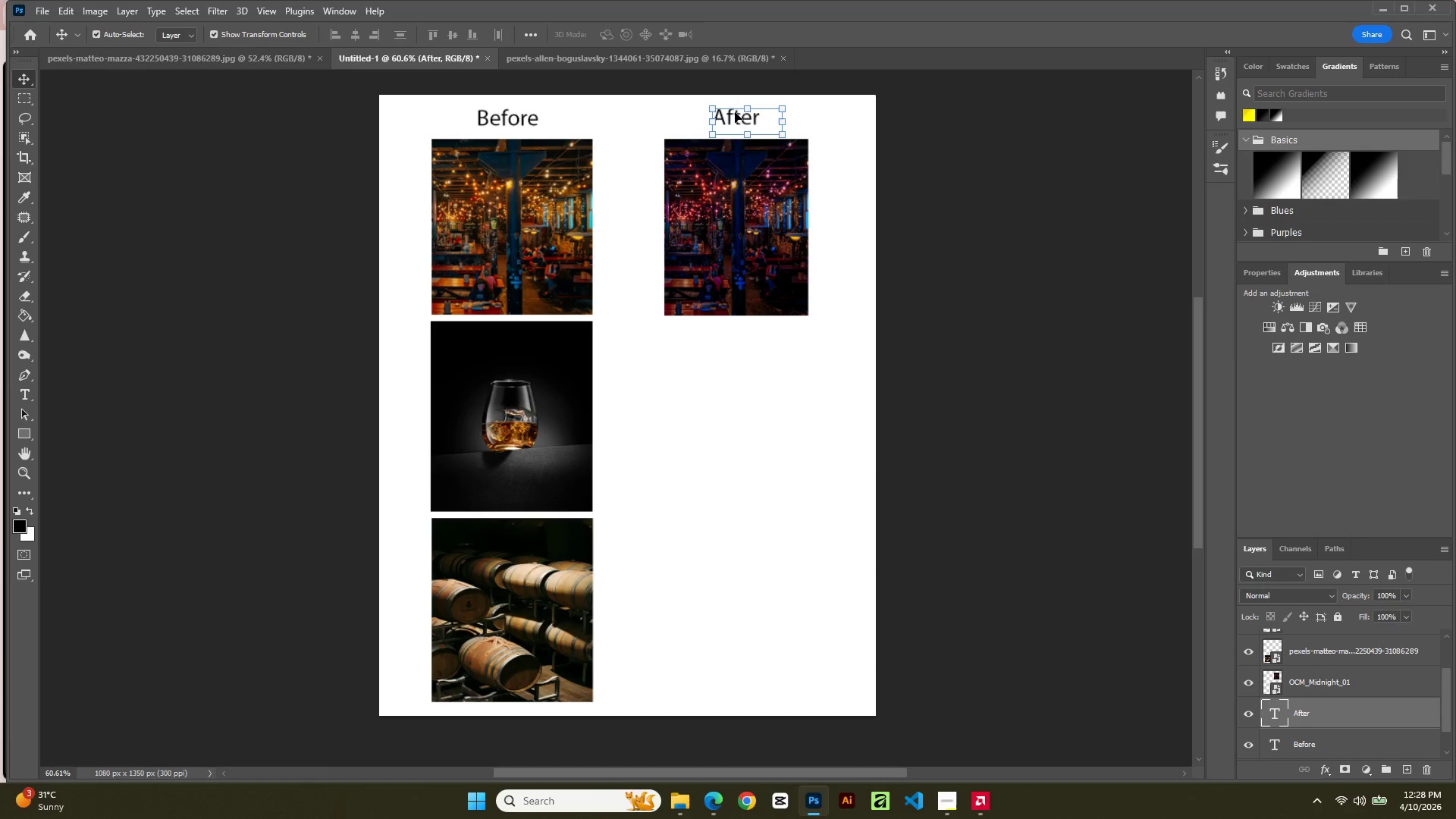 
key(ArrowDown)
 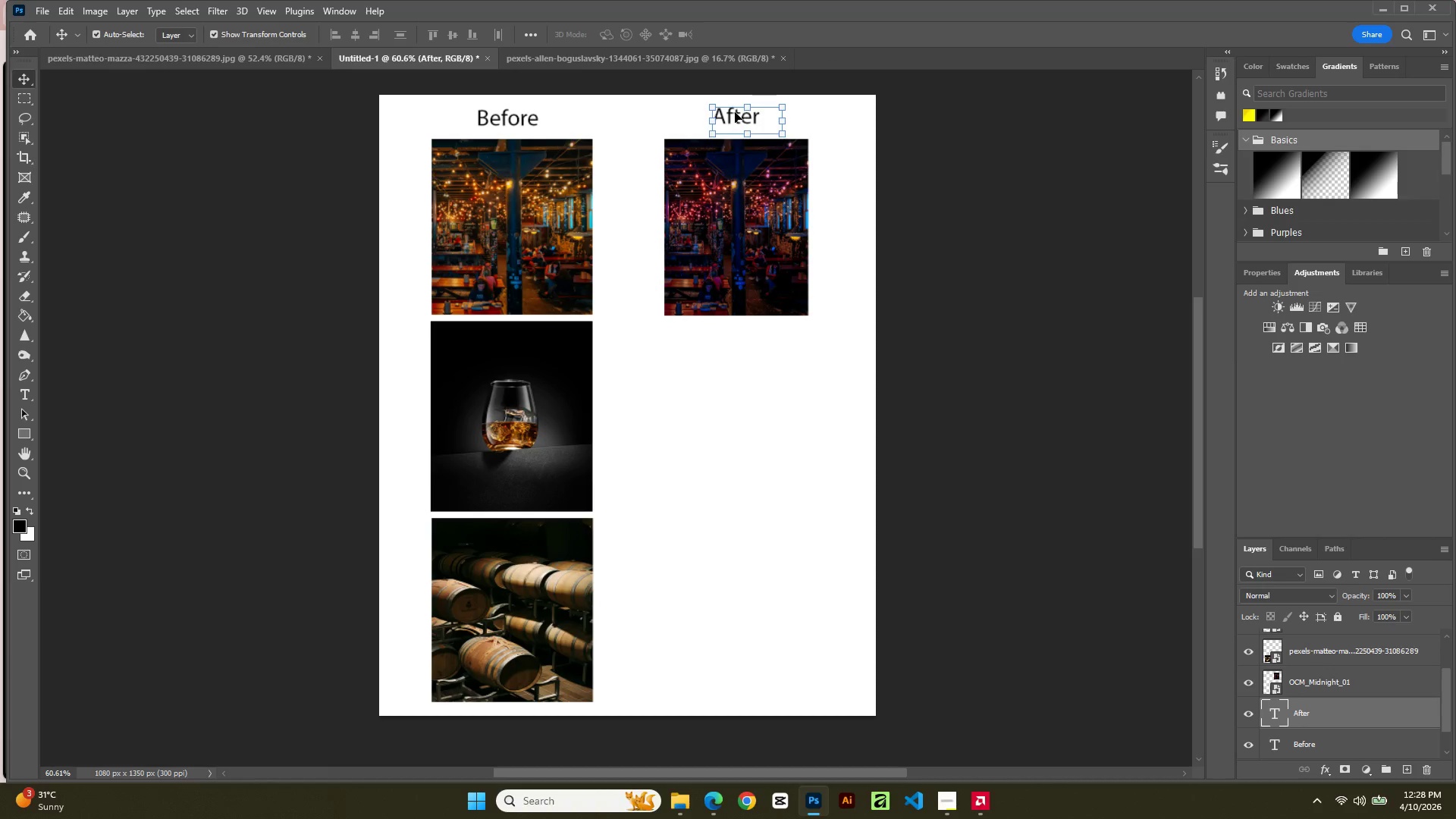 
key(ArrowUp)
 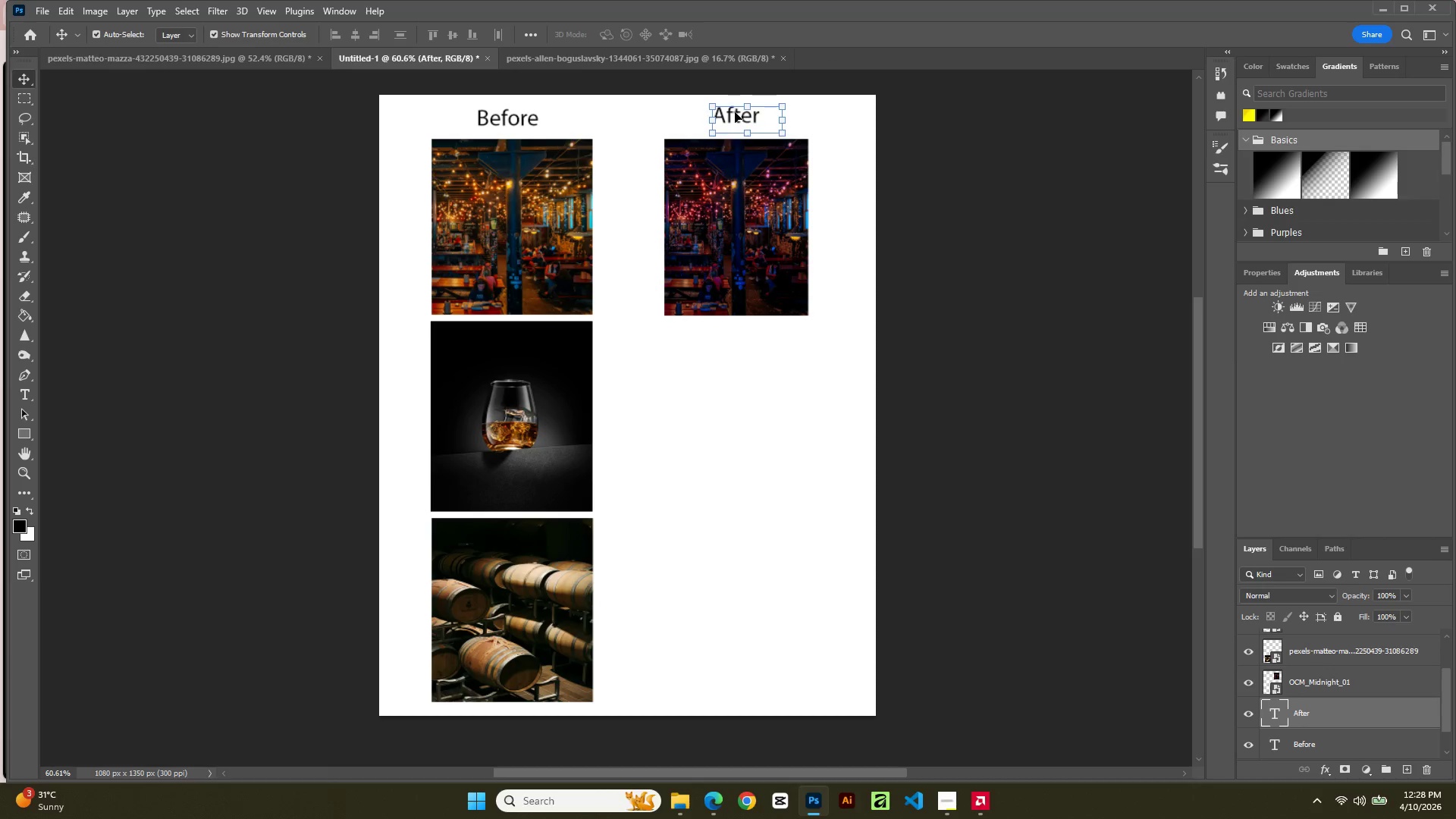 
key(ArrowUp)
 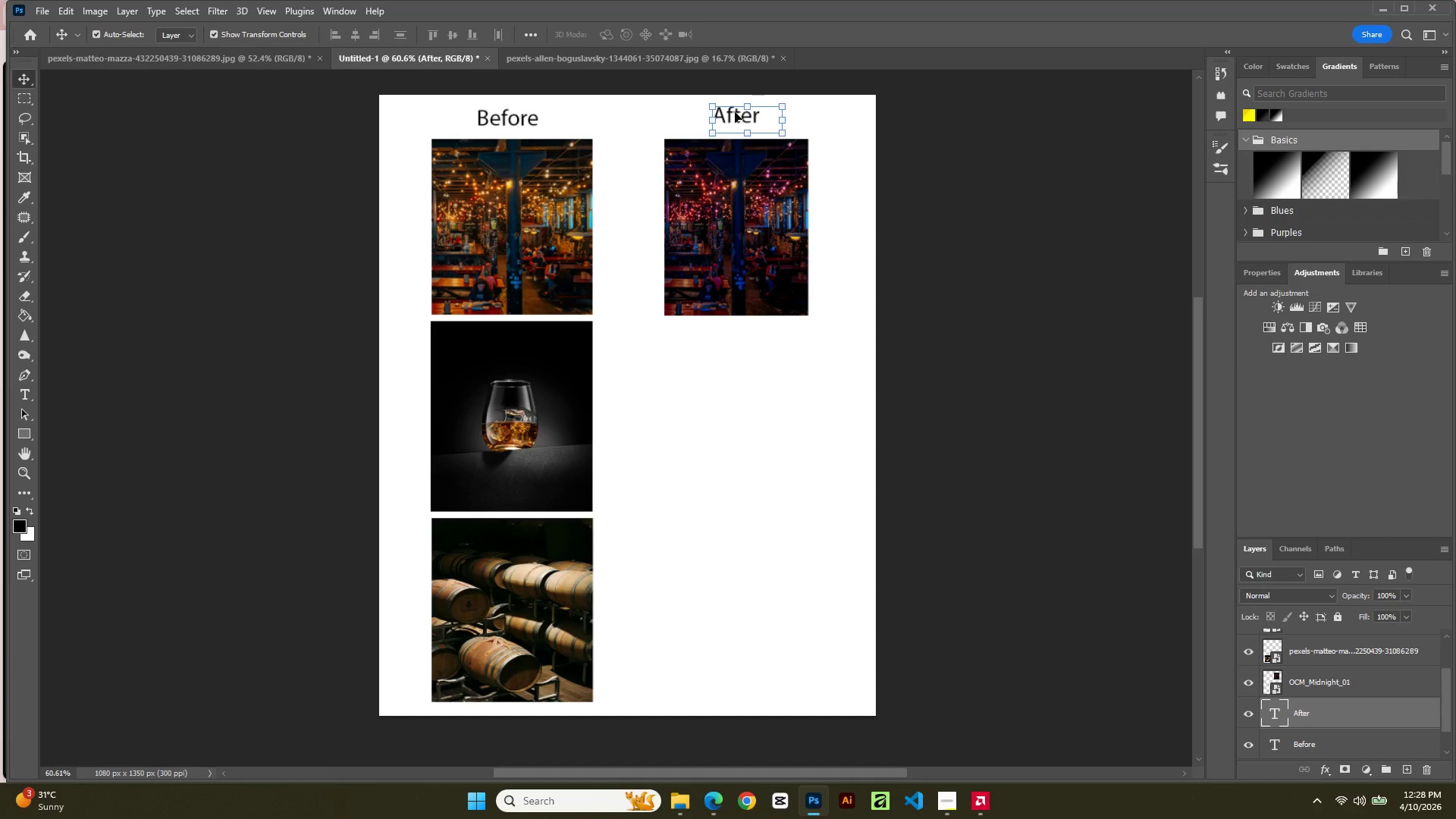 
key(ArrowRight)
 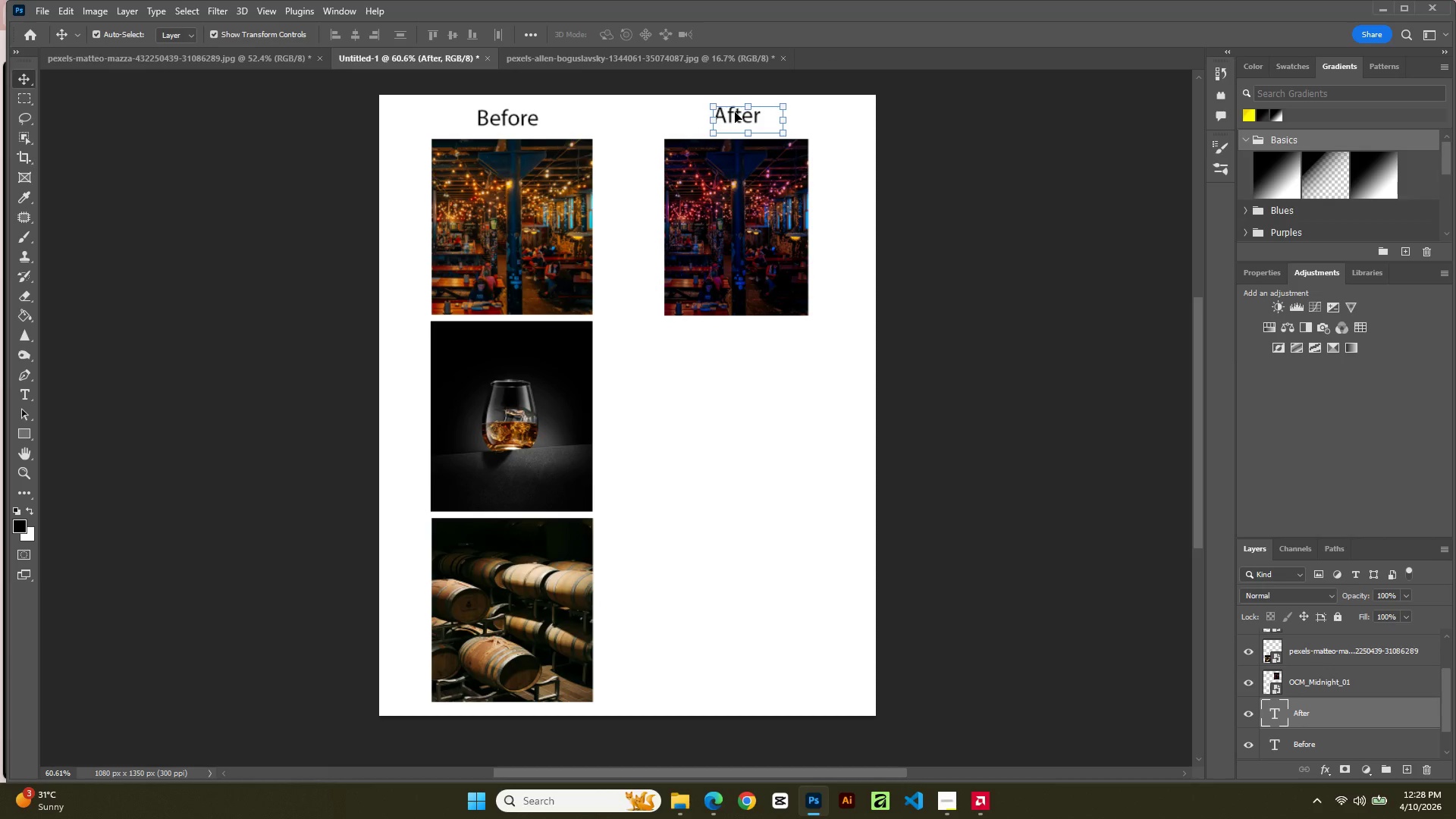 
key(ArrowRight)
 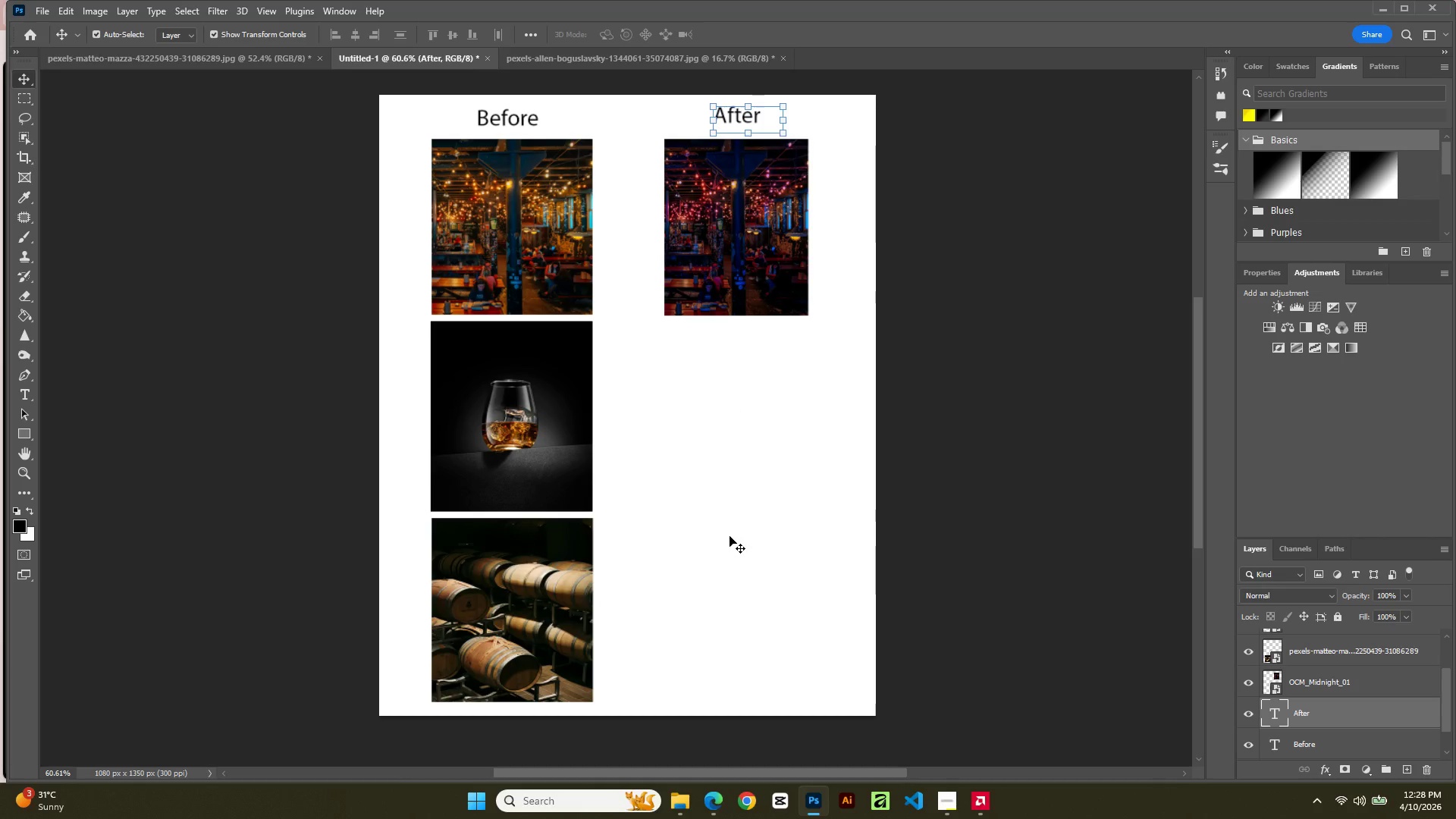 
left_click([735, 523])
 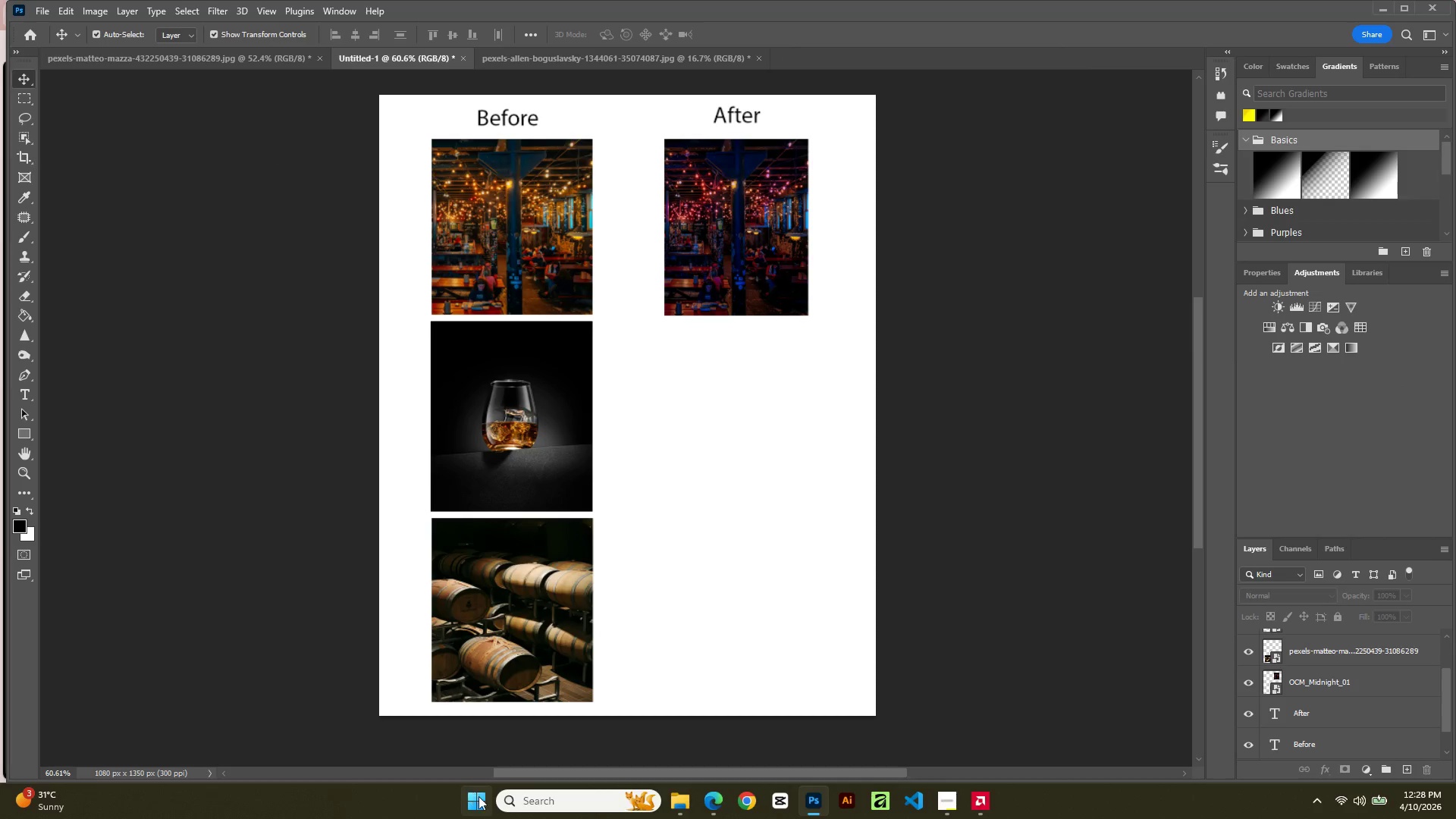 
wait(5.98)
 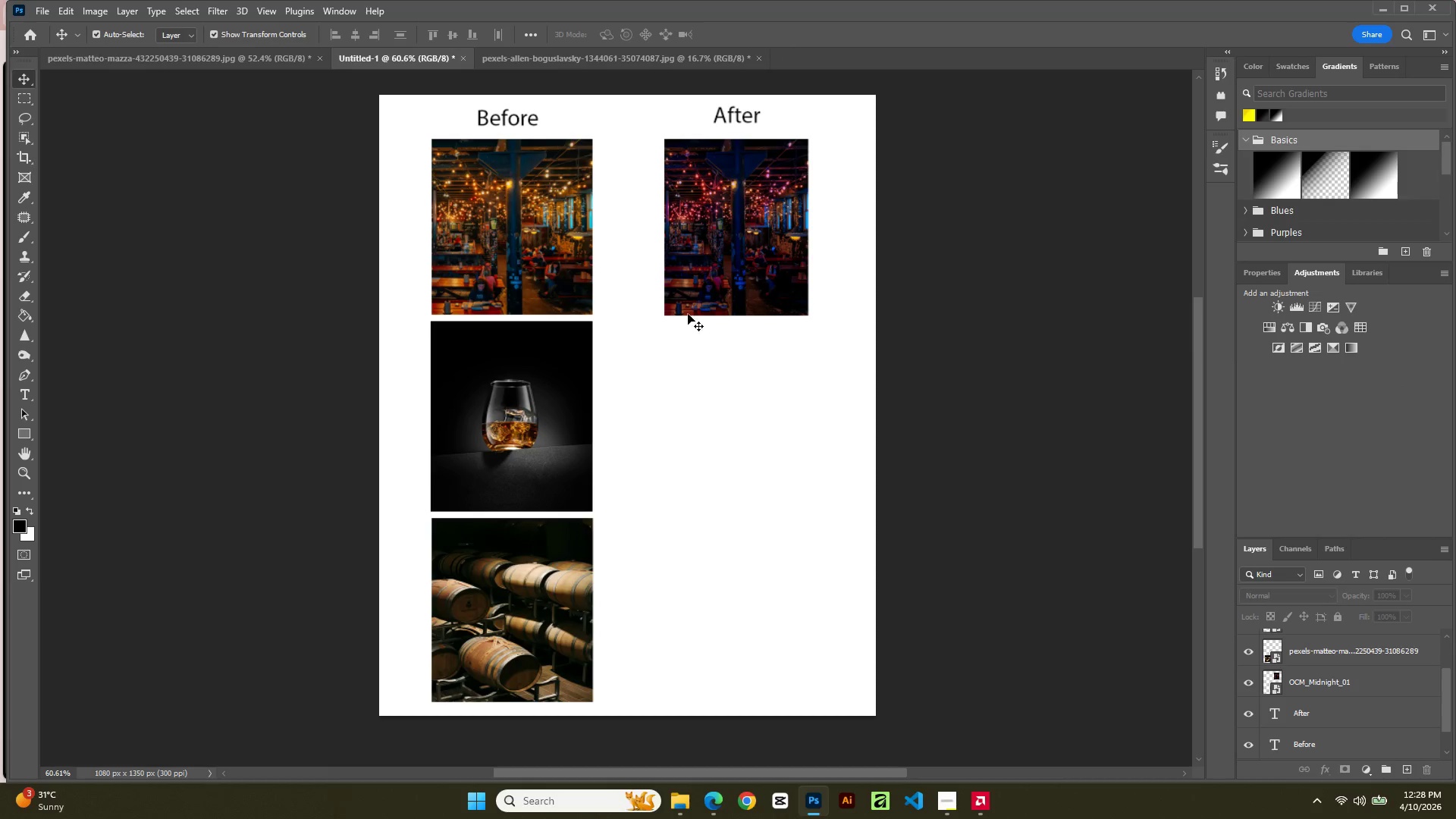 
left_click([681, 808])
 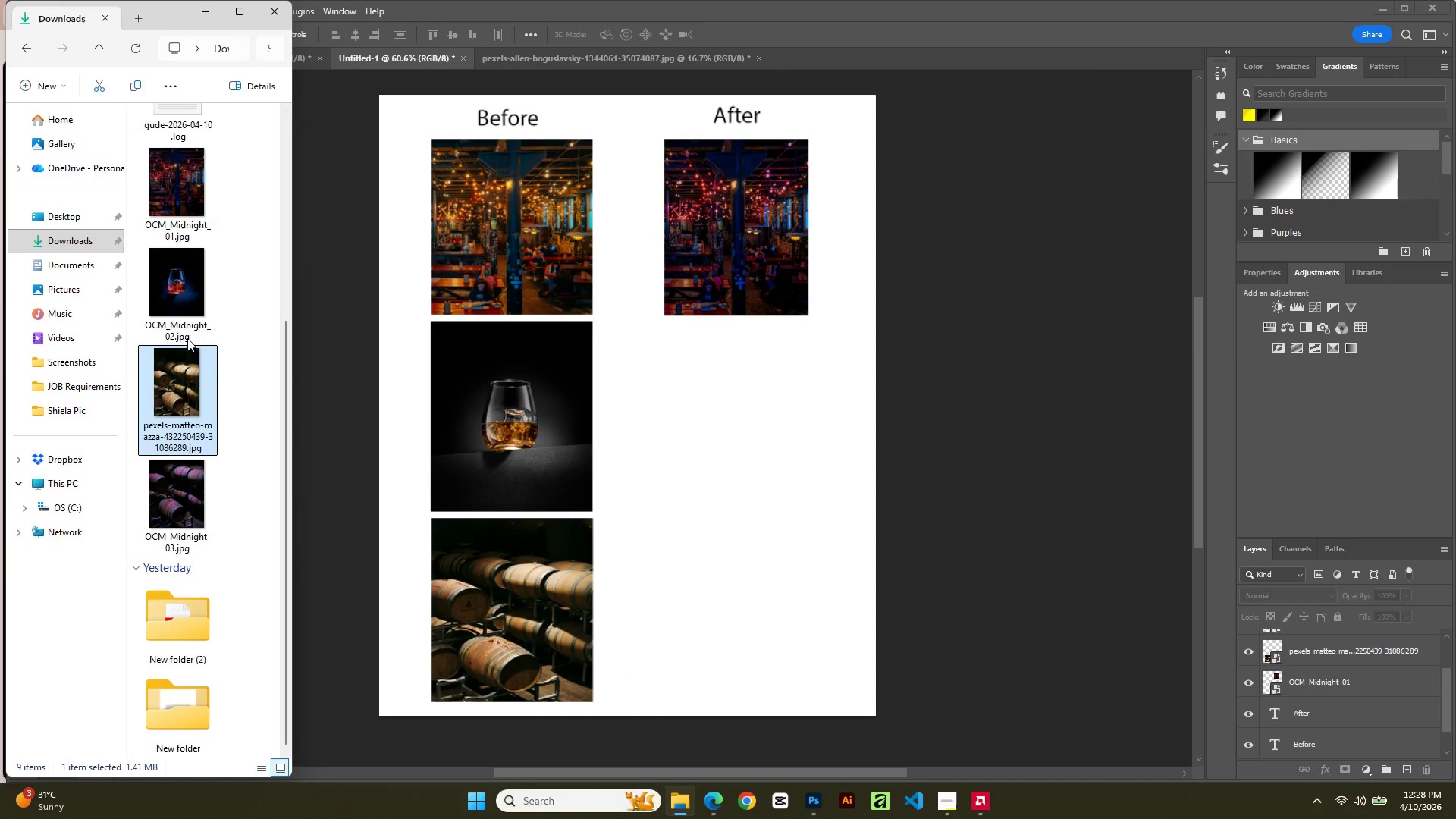 
left_click_drag(start_coordinate=[165, 268], to_coordinate=[708, 450])
 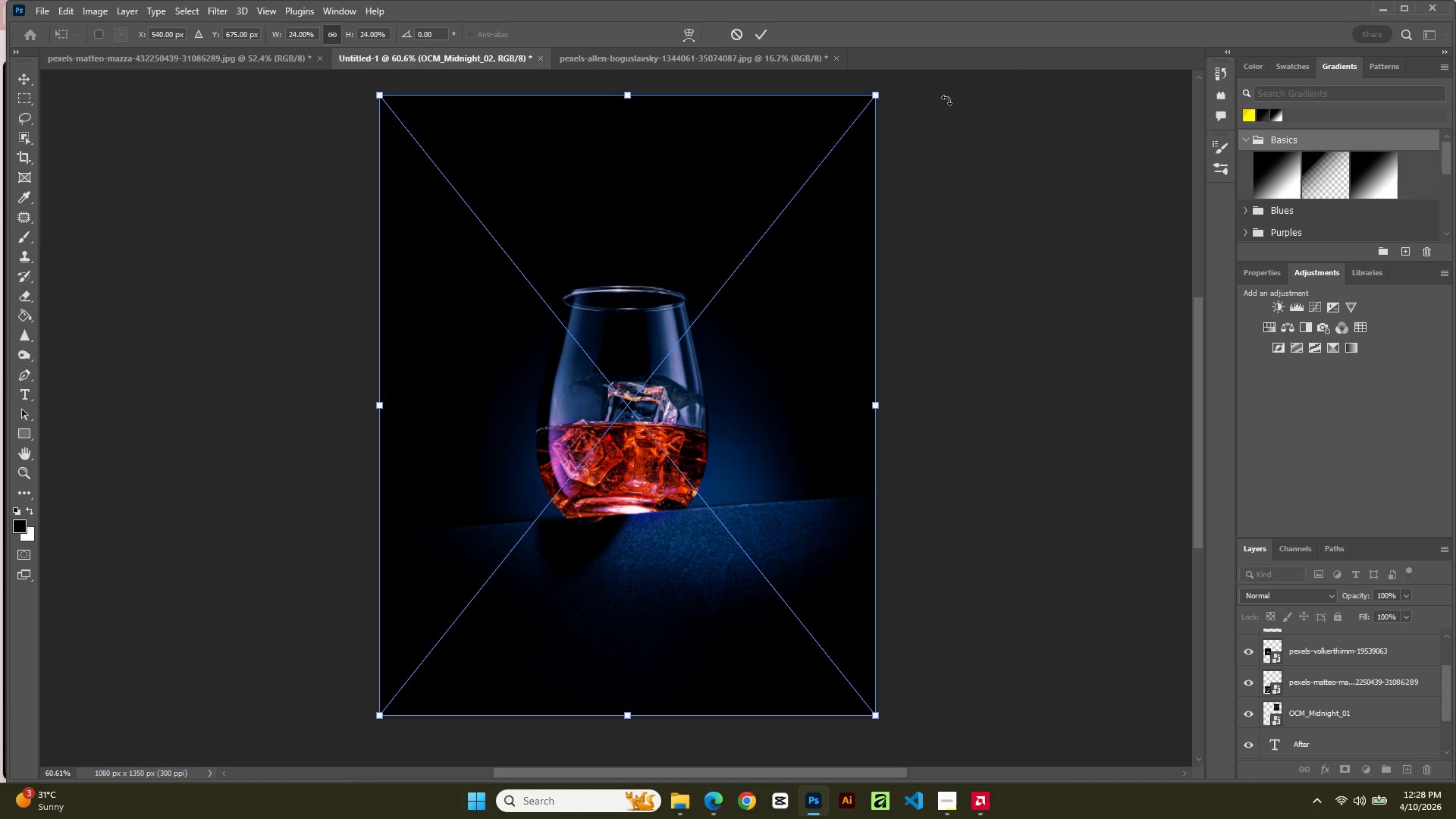 
hold_key(key=AltLeft, duration=3.41)
hold_key(key=ShiftLeft, duration=3.25)
left_click_drag(start_coordinate=[879, 93], to_coordinate=[745, 256])
 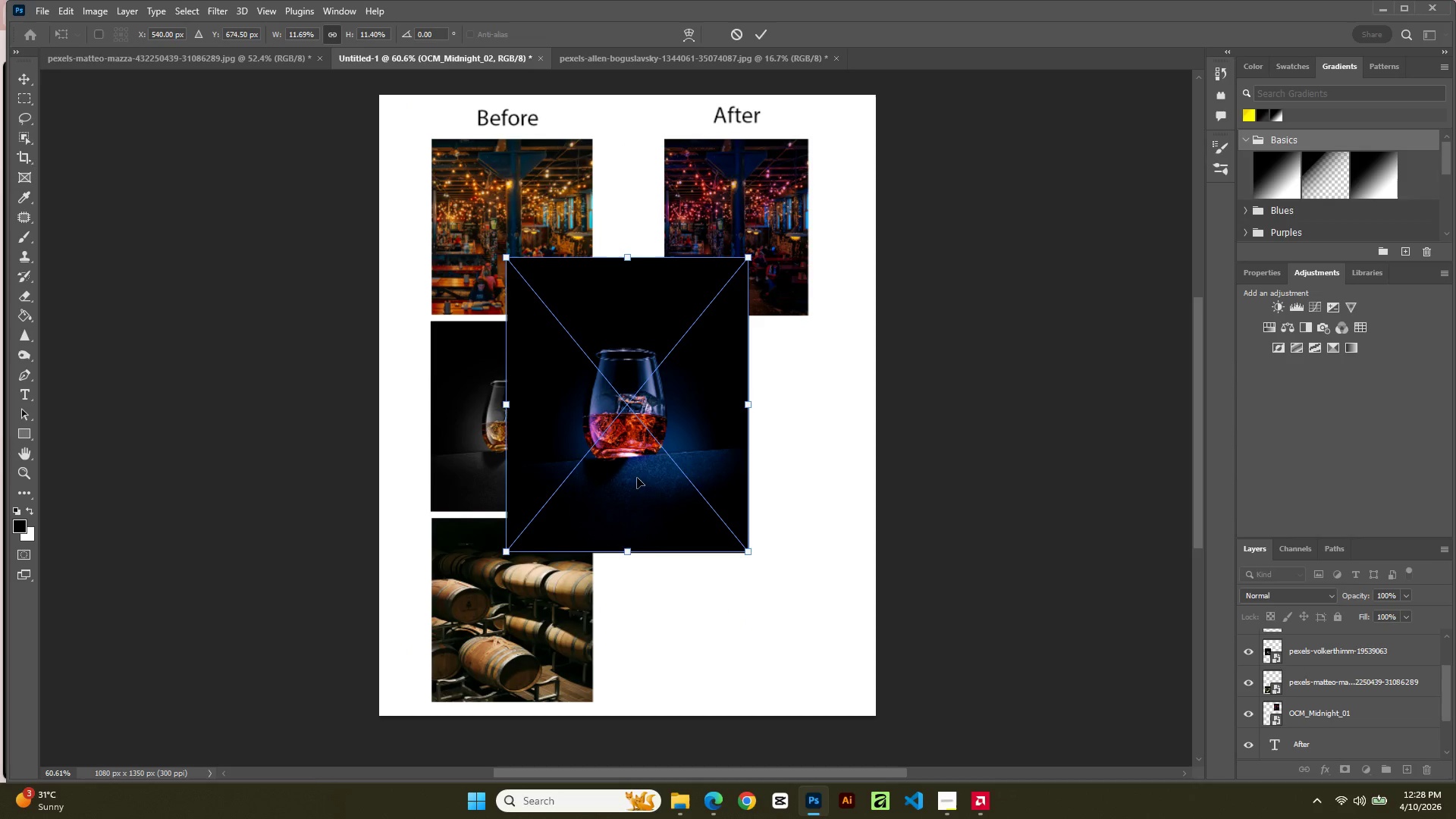 
left_click_drag(start_coordinate=[638, 480], to_coordinate=[727, 508])
 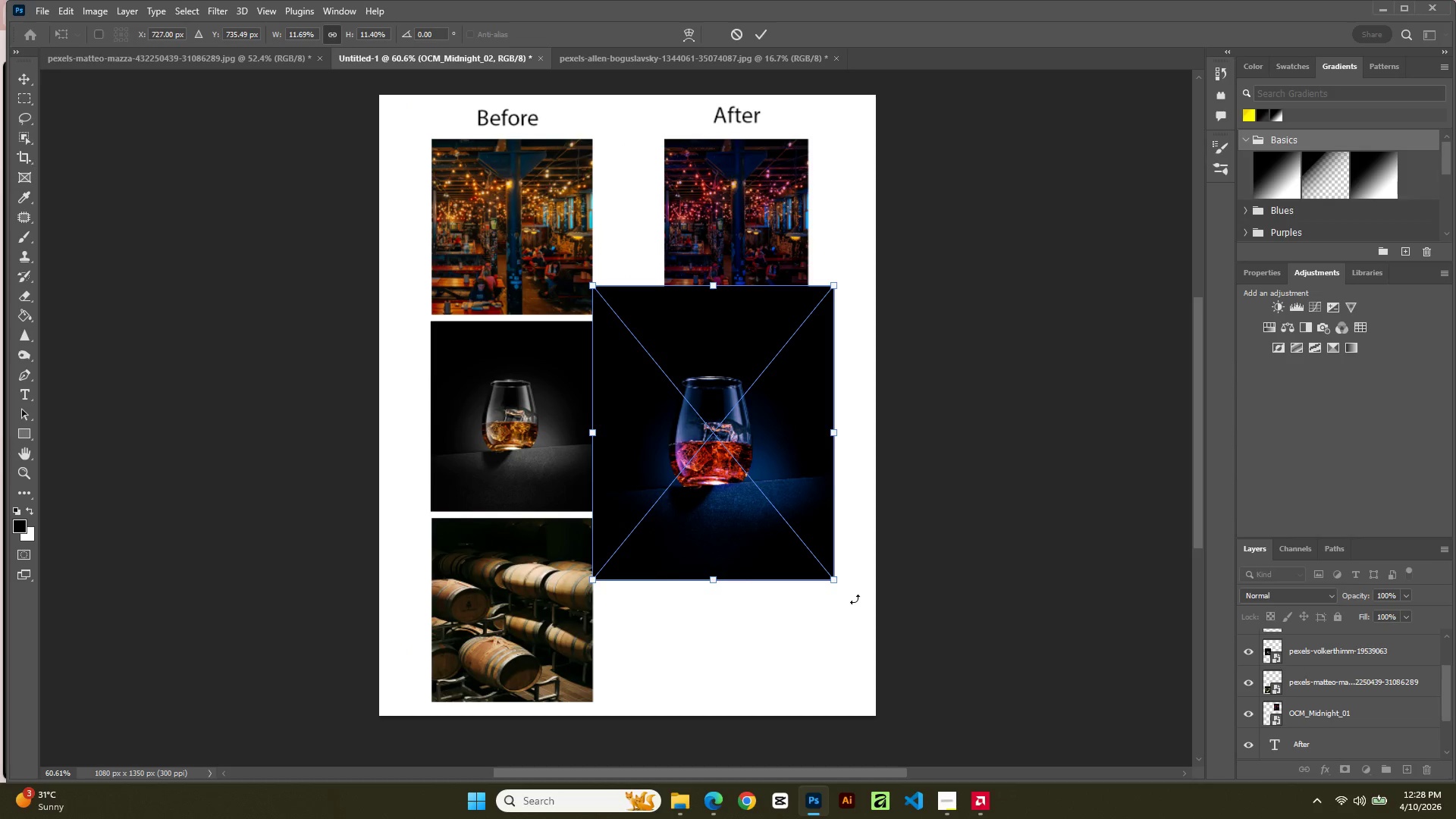 
hold_key(key=AltLeft, duration=6.7)
hold_key(key=ShiftLeft, duration=6.53)
left_click_drag(start_coordinate=[832, 575], to_coordinate=[788, 528])
 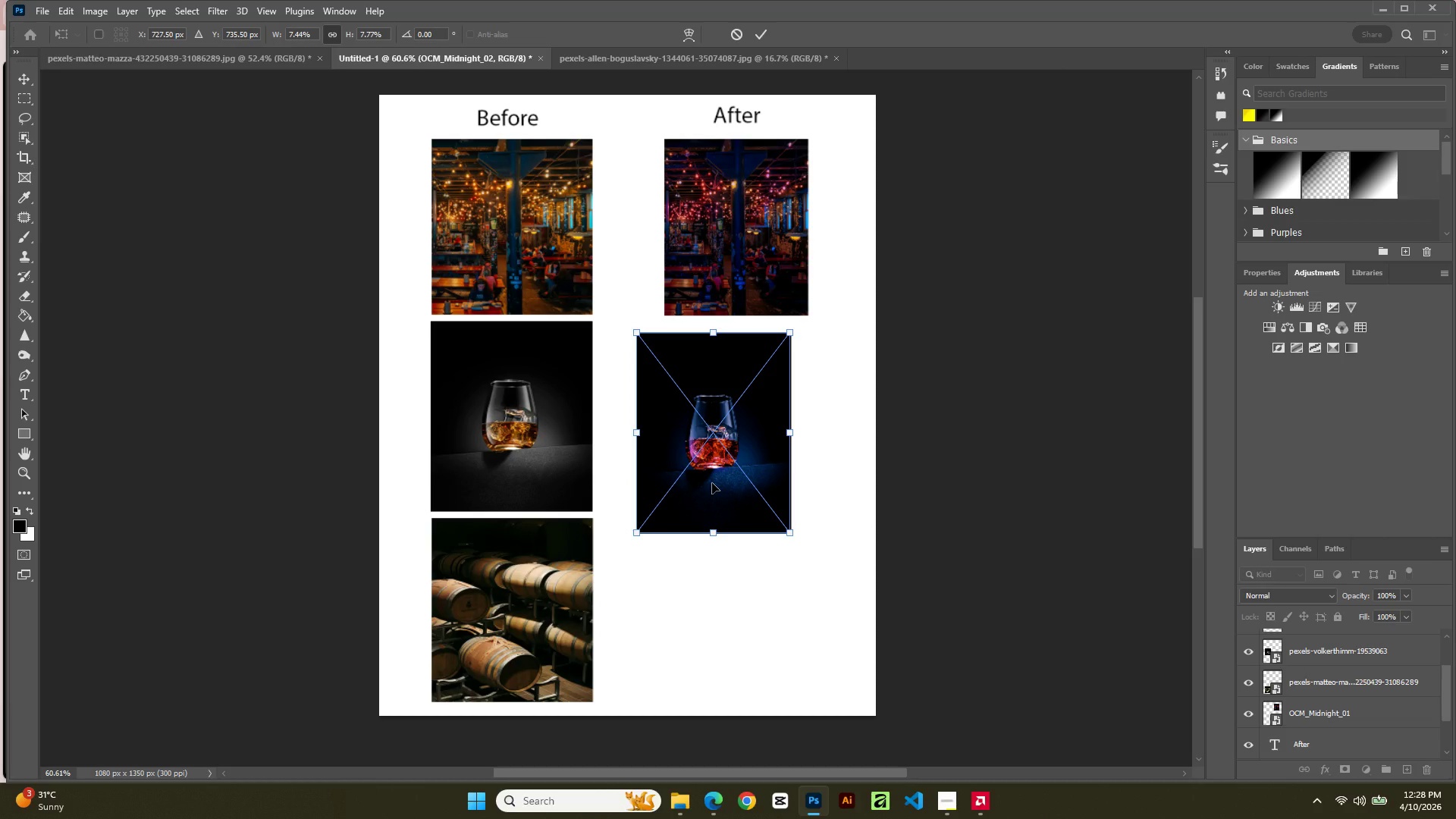 
left_click_drag(start_coordinate=[712, 483], to_coordinate=[507, 471])
 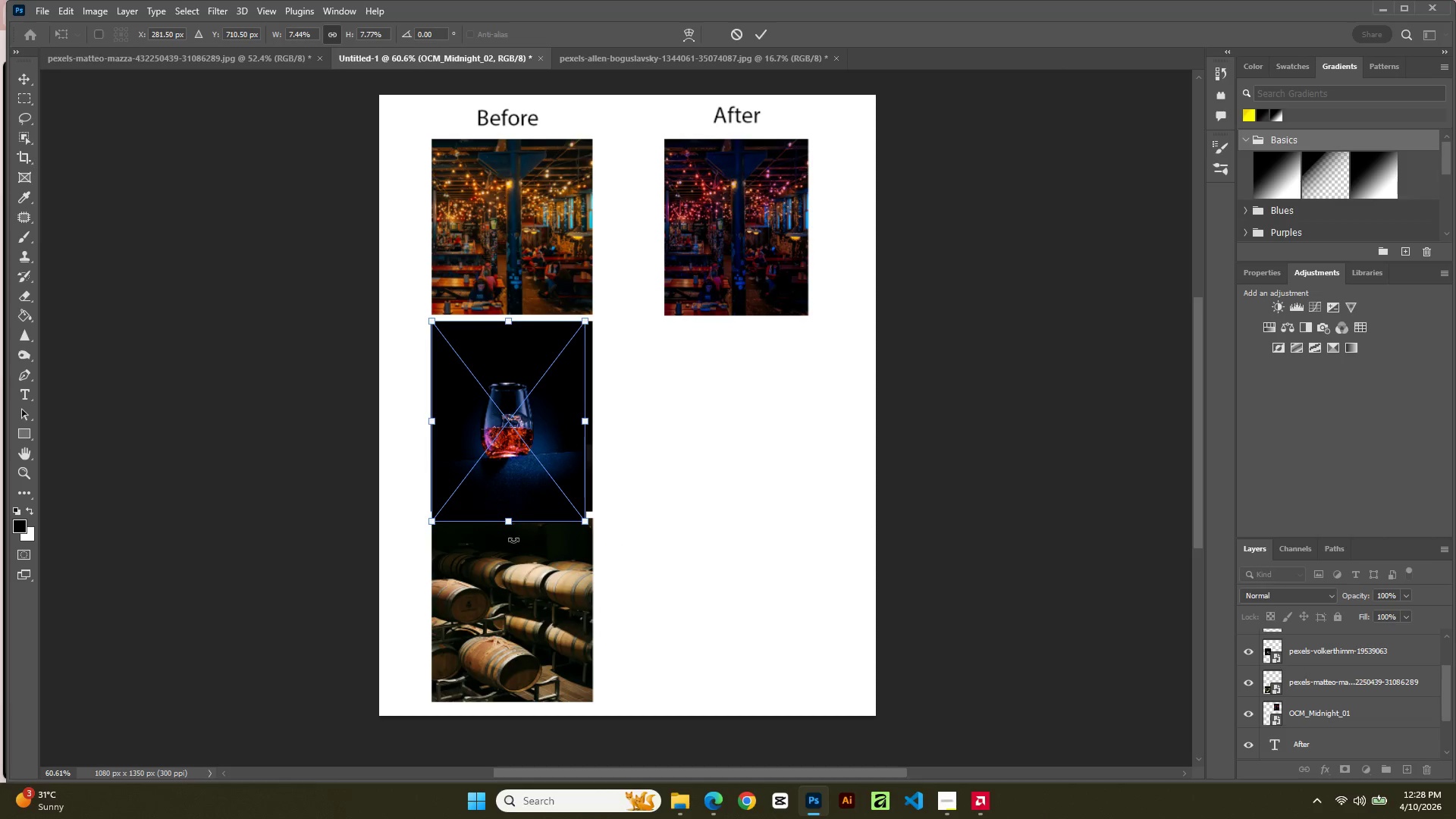 
left_click_drag(start_coordinate=[510, 521], to_coordinate=[513, 511])
 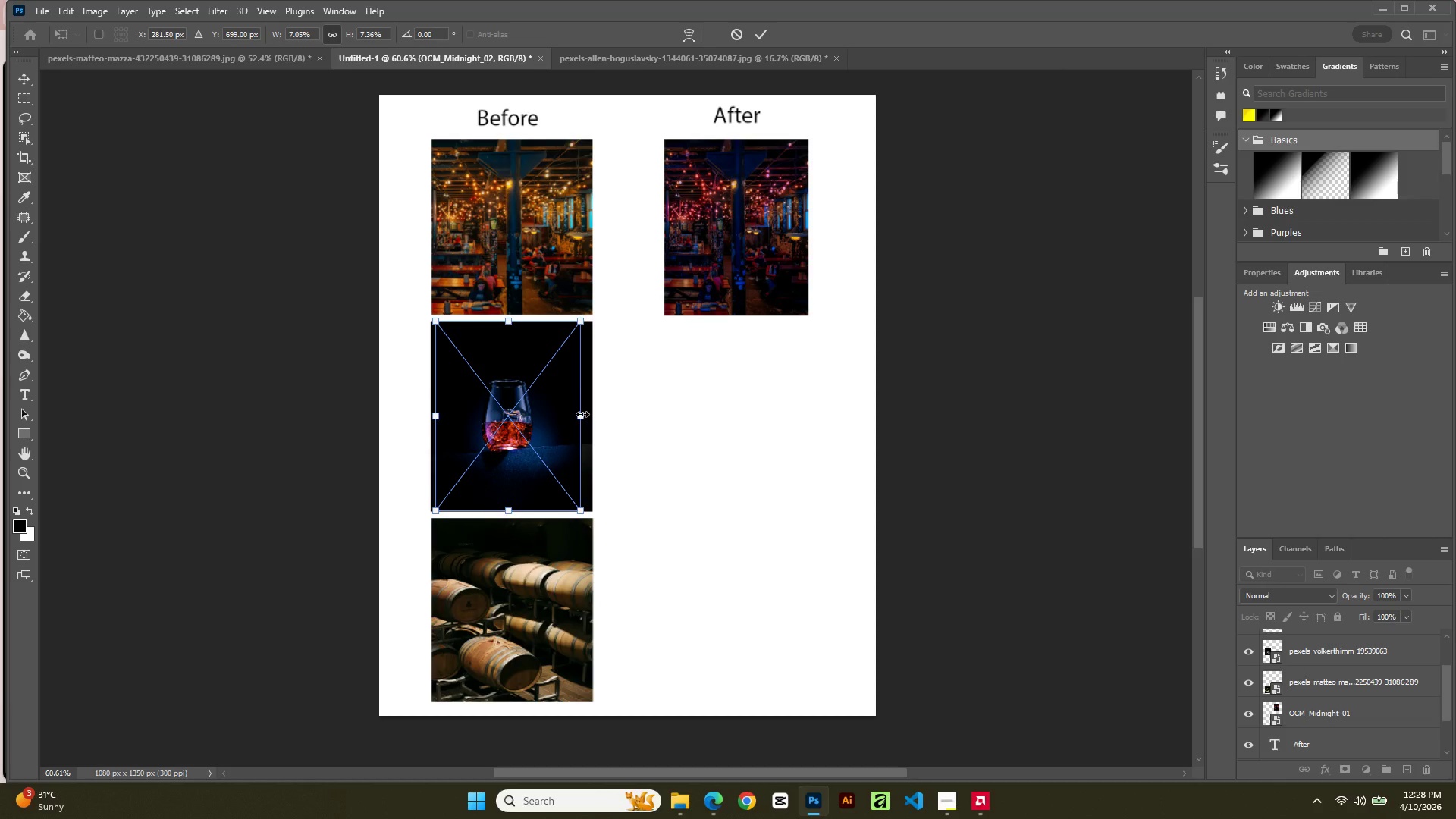 
left_click_drag(start_coordinate=[582, 414], to_coordinate=[586, 416])
 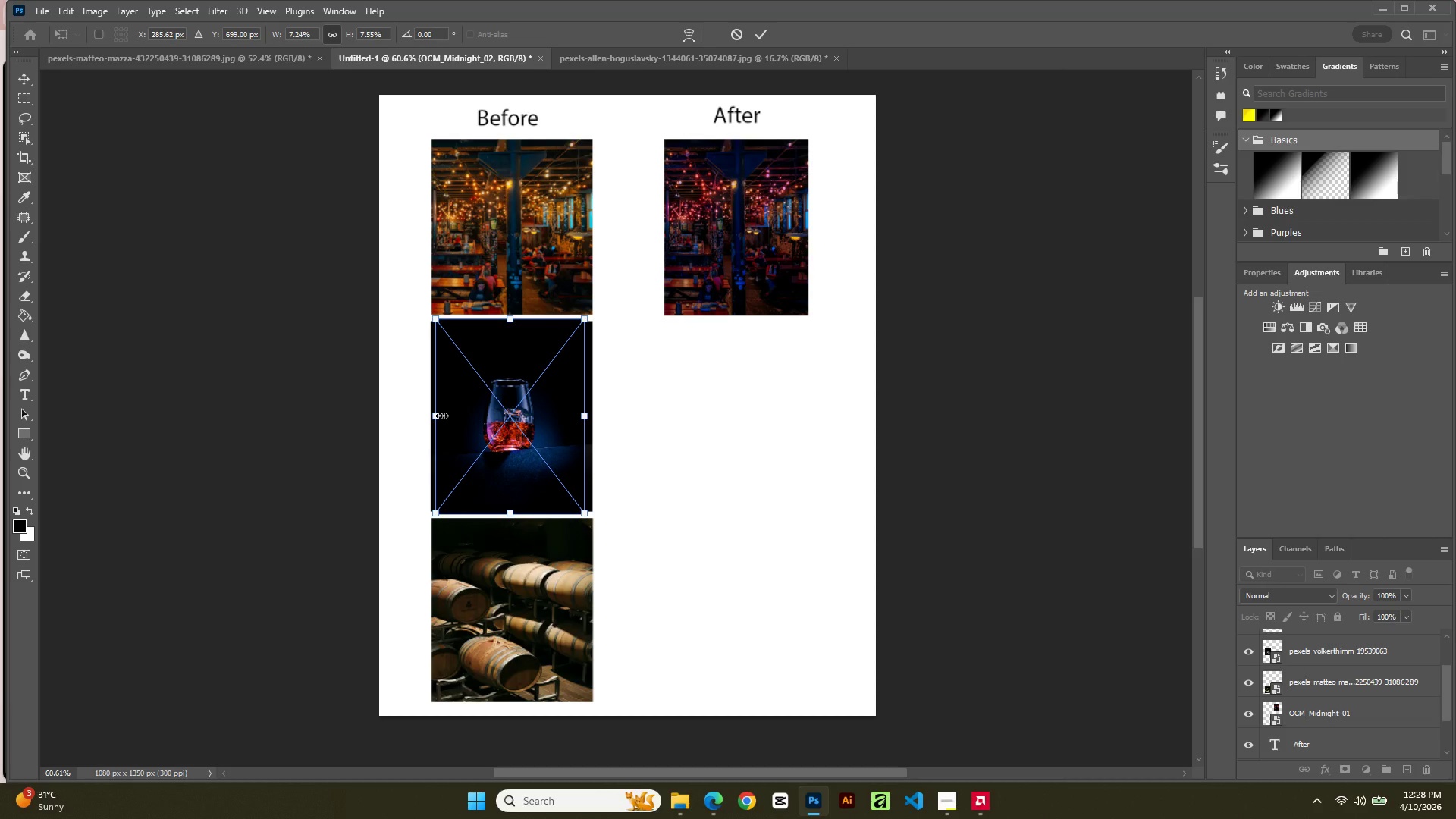 
left_click_drag(start_coordinate=[441, 416], to_coordinate=[436, 416])
 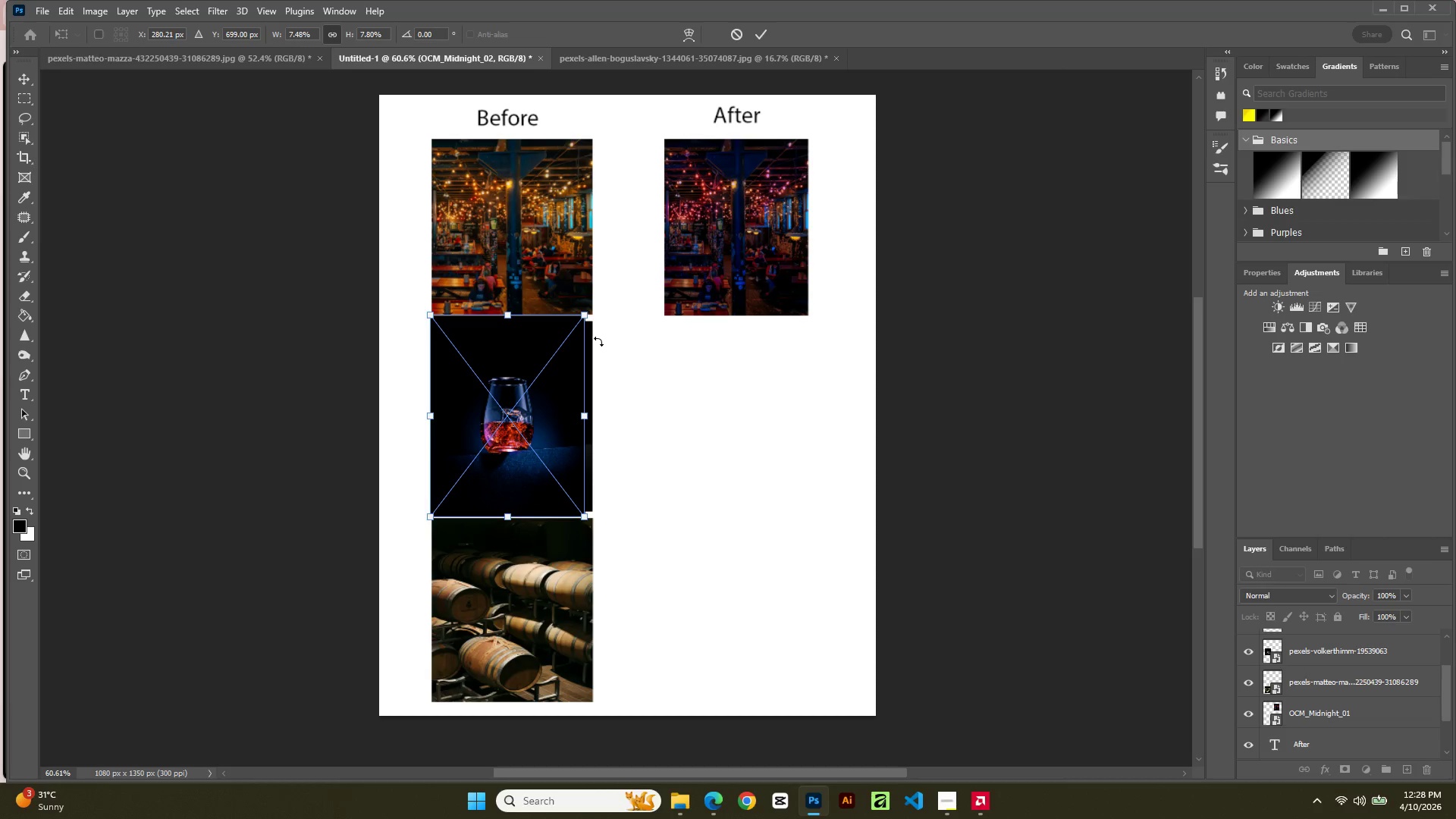 
left_click_drag(start_coordinate=[586, 314], to_coordinate=[588, 325])
 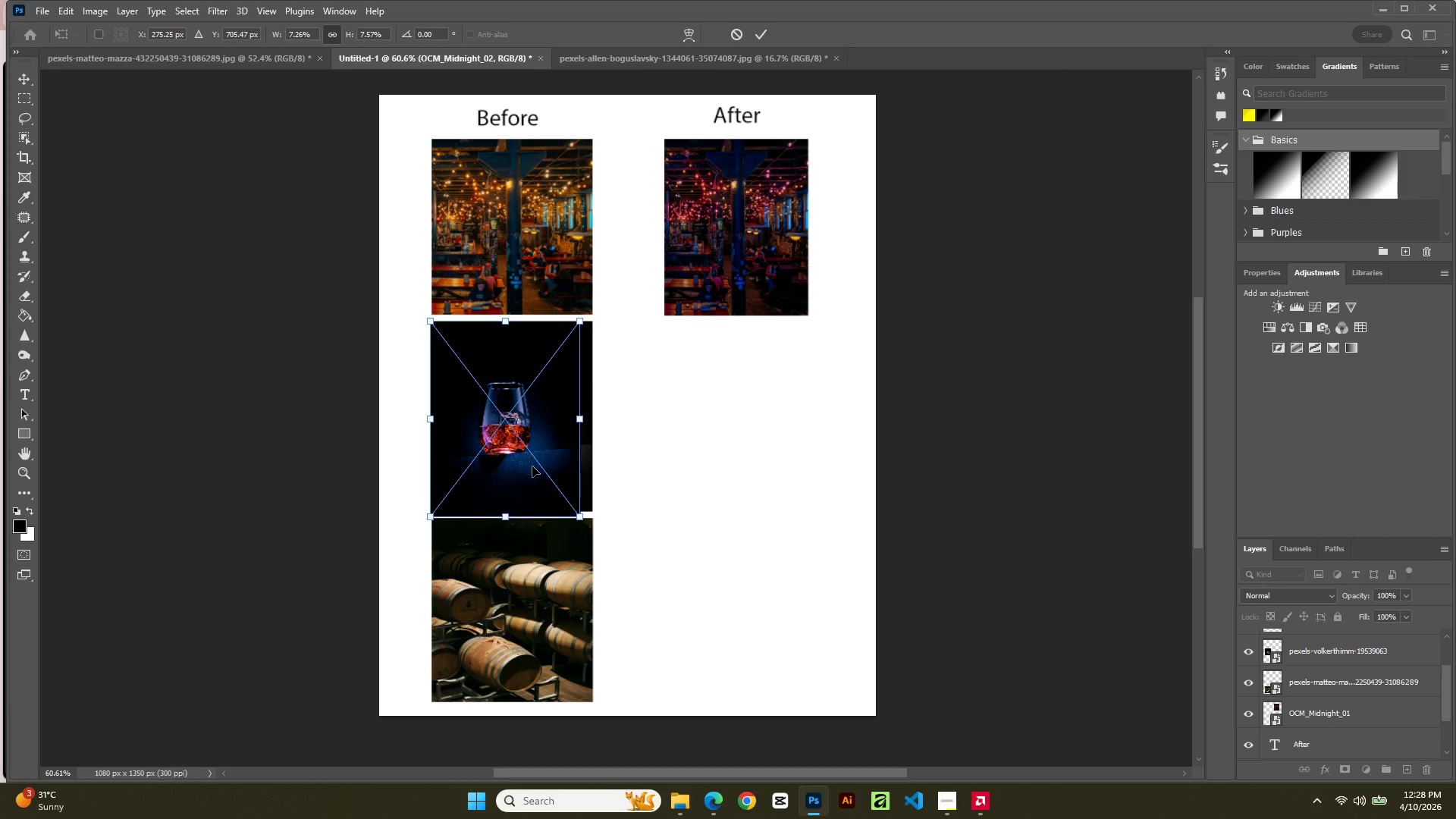 
left_click_drag(start_coordinate=[532, 466], to_coordinate=[767, 467])
 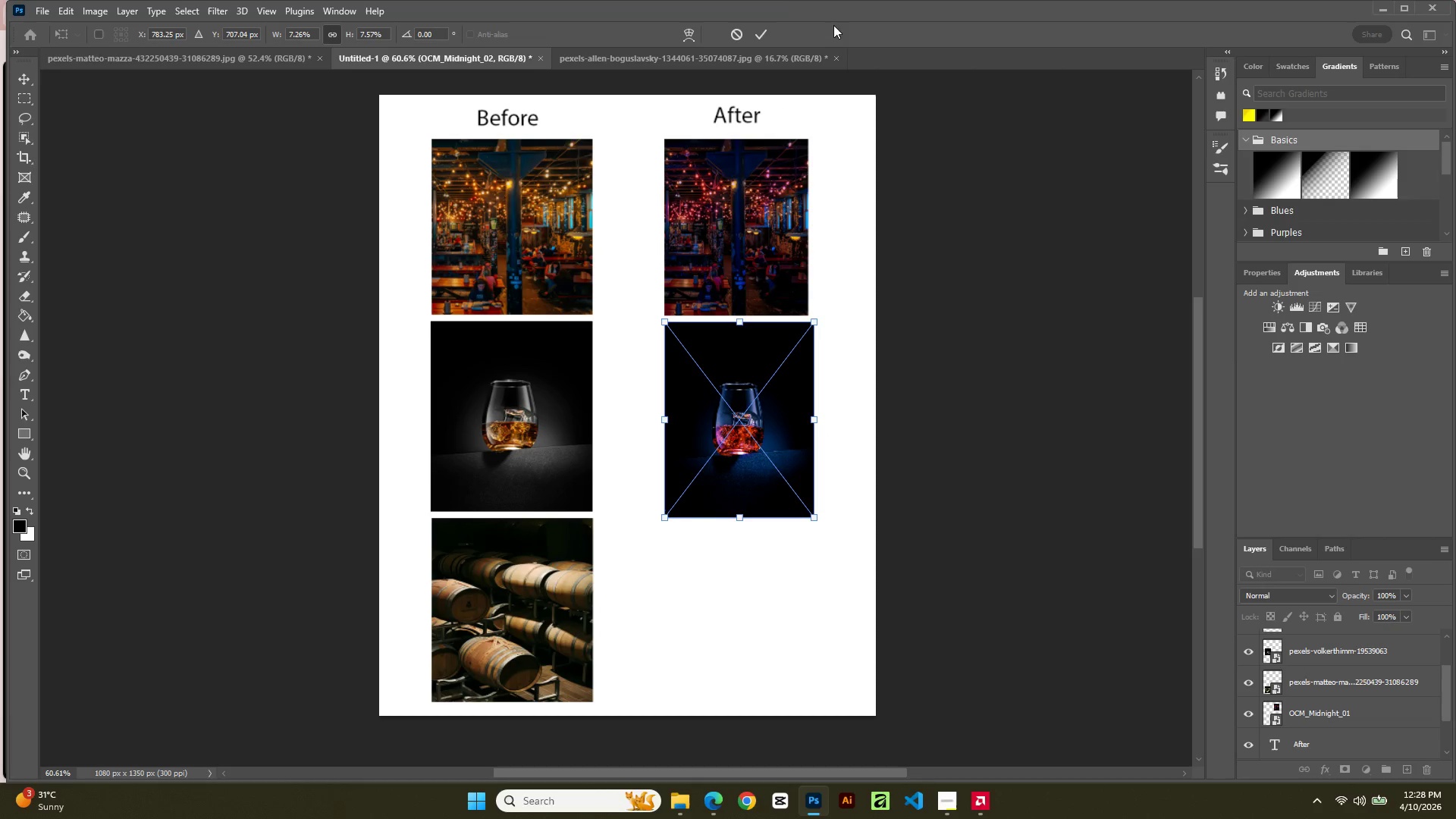 
left_click([769, 31])
 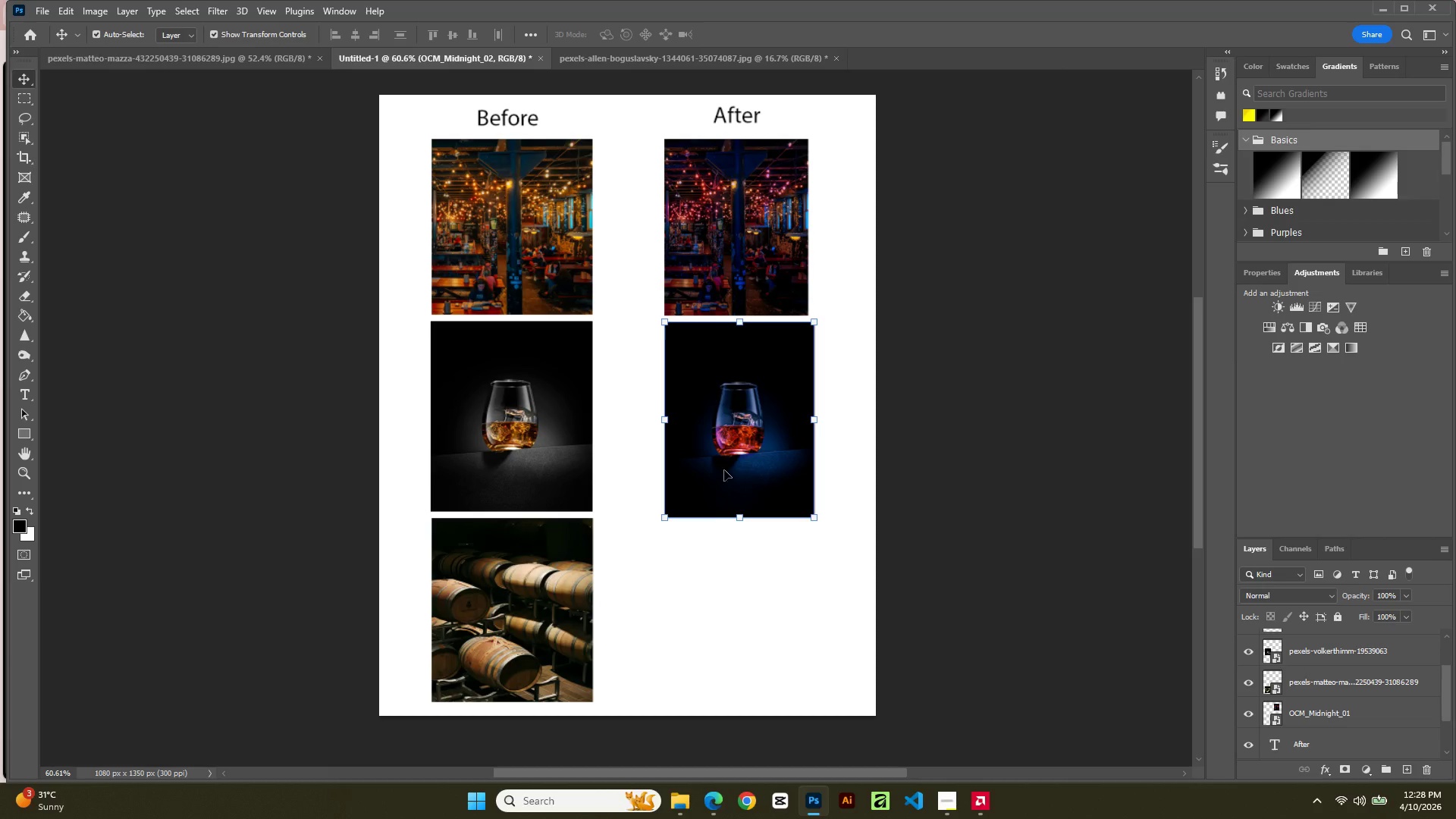 
left_click([720, 603])
 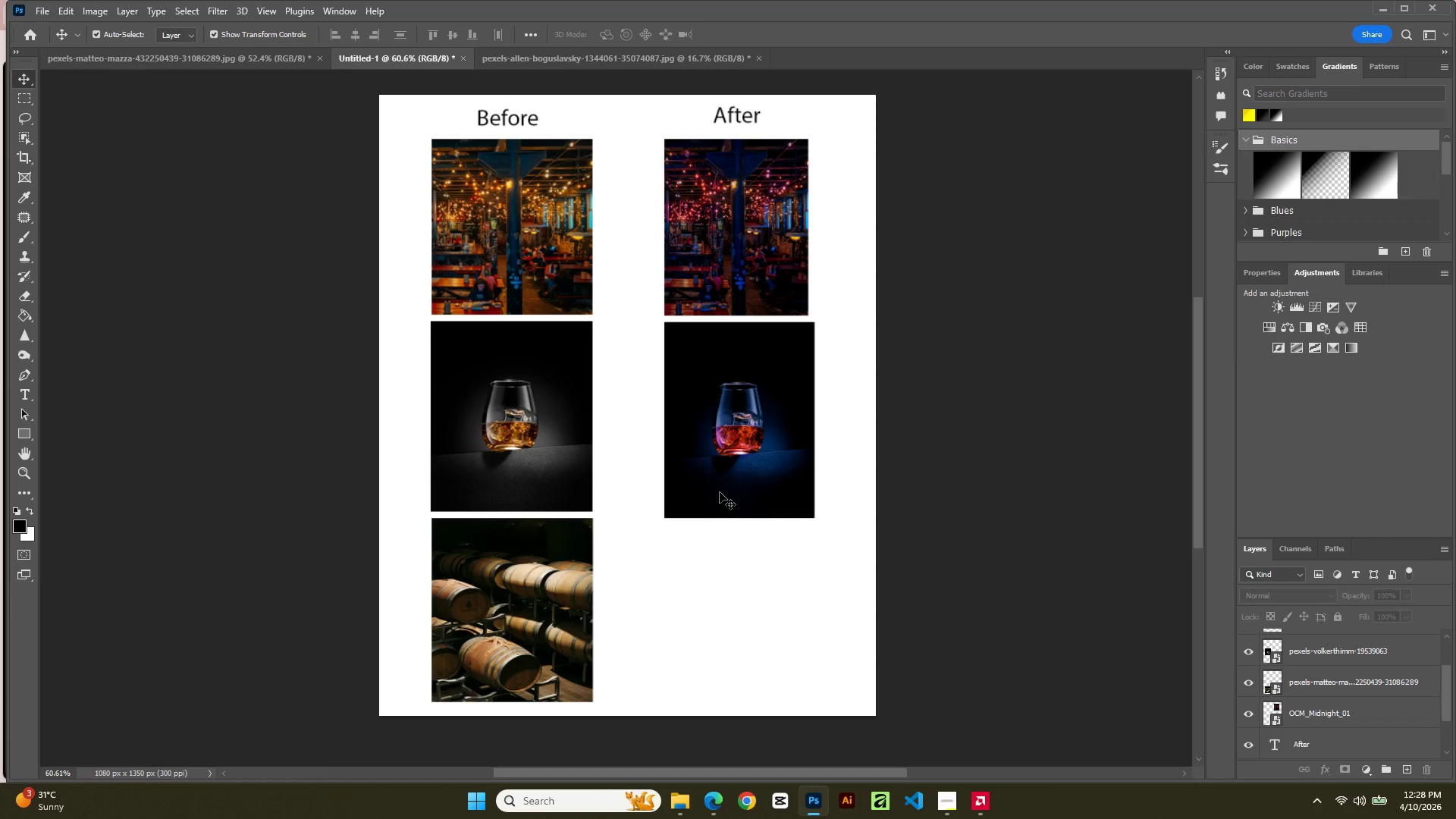 
left_click([731, 474])
 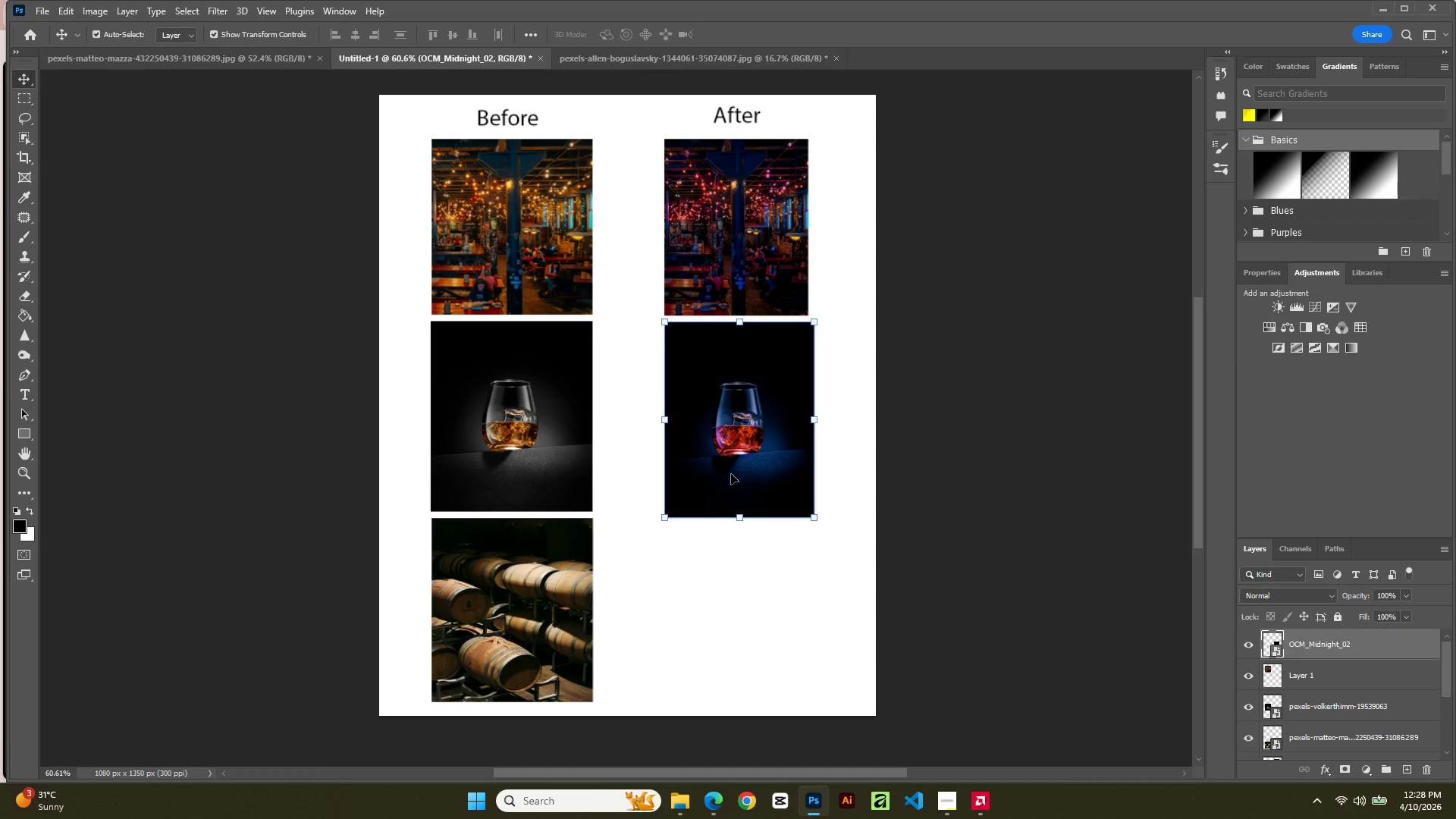 
key(ArrowLeft)
 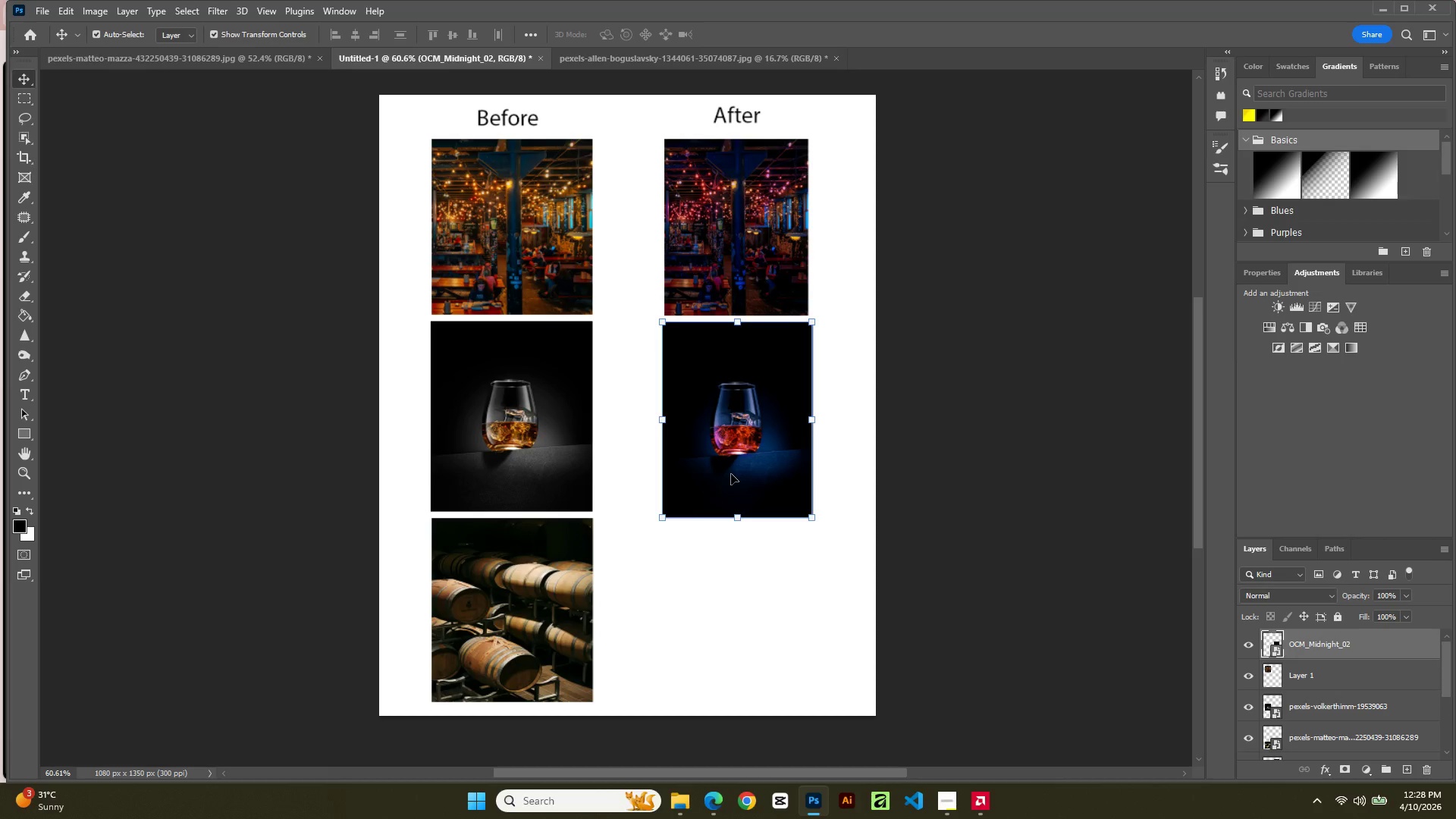 
key(ArrowLeft)
 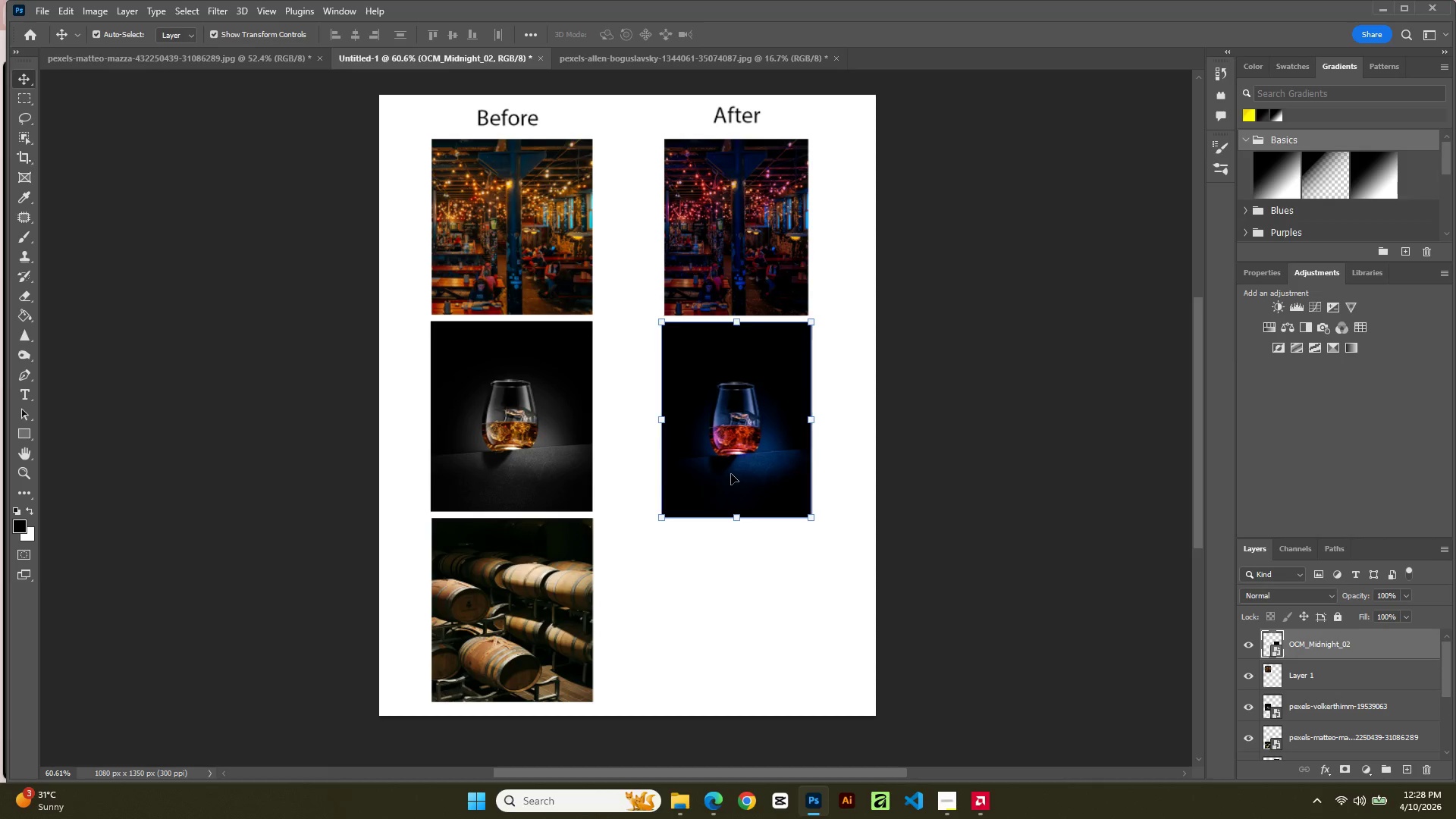 
key(ArrowLeft)
 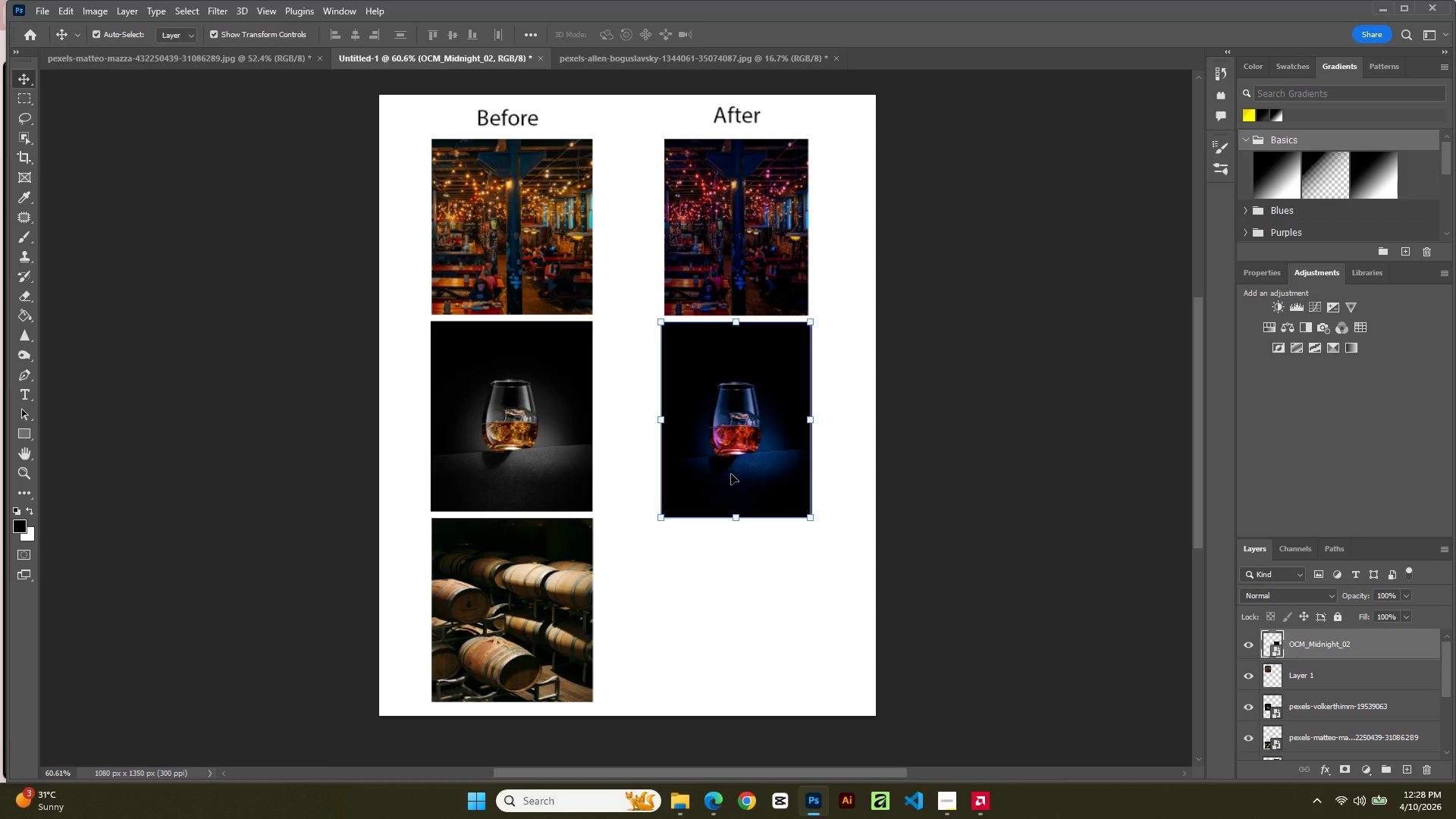 
key(ArrowLeft)
 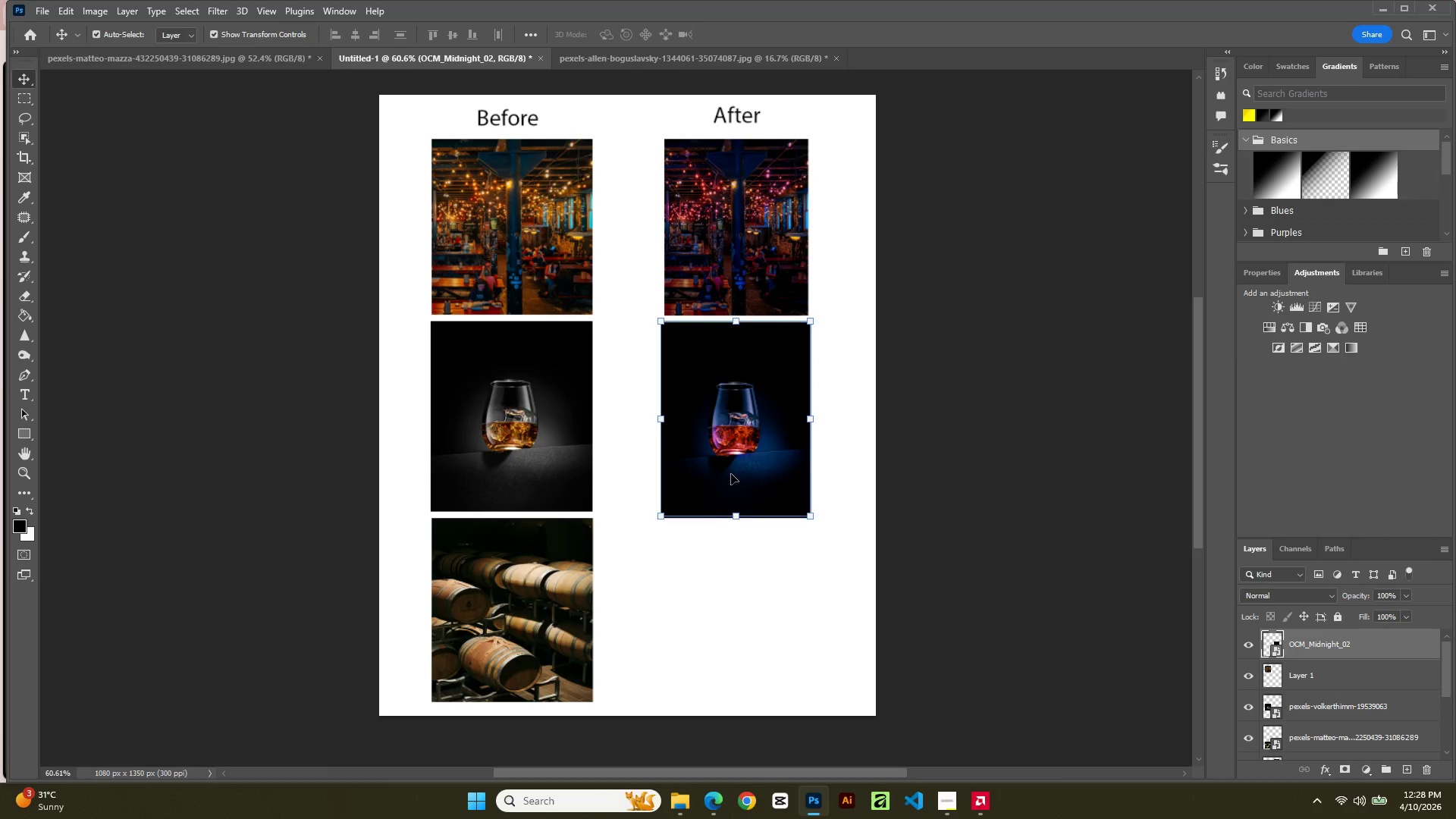 
key(ArrowUp)
 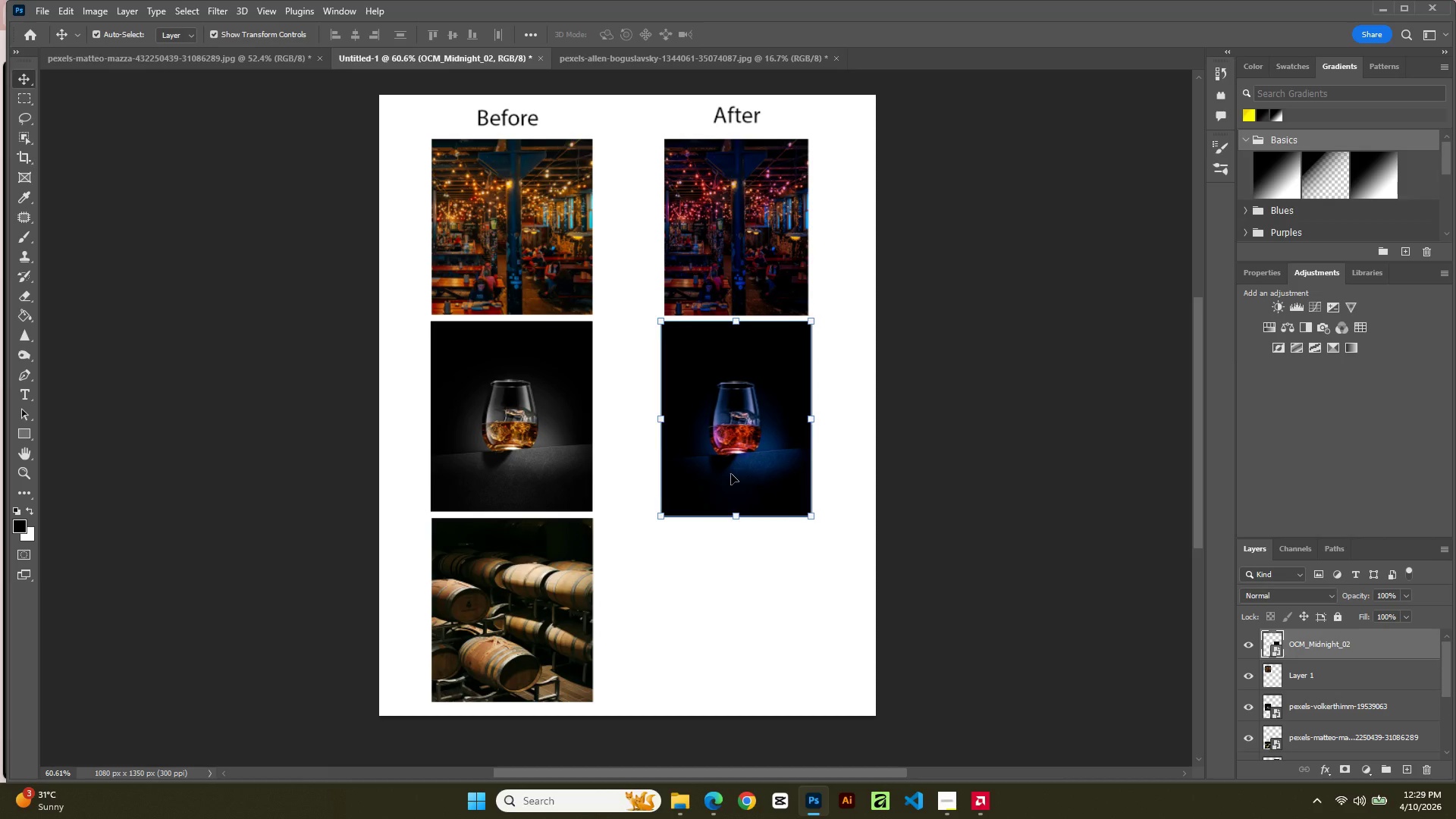 
key(ArrowRight)
 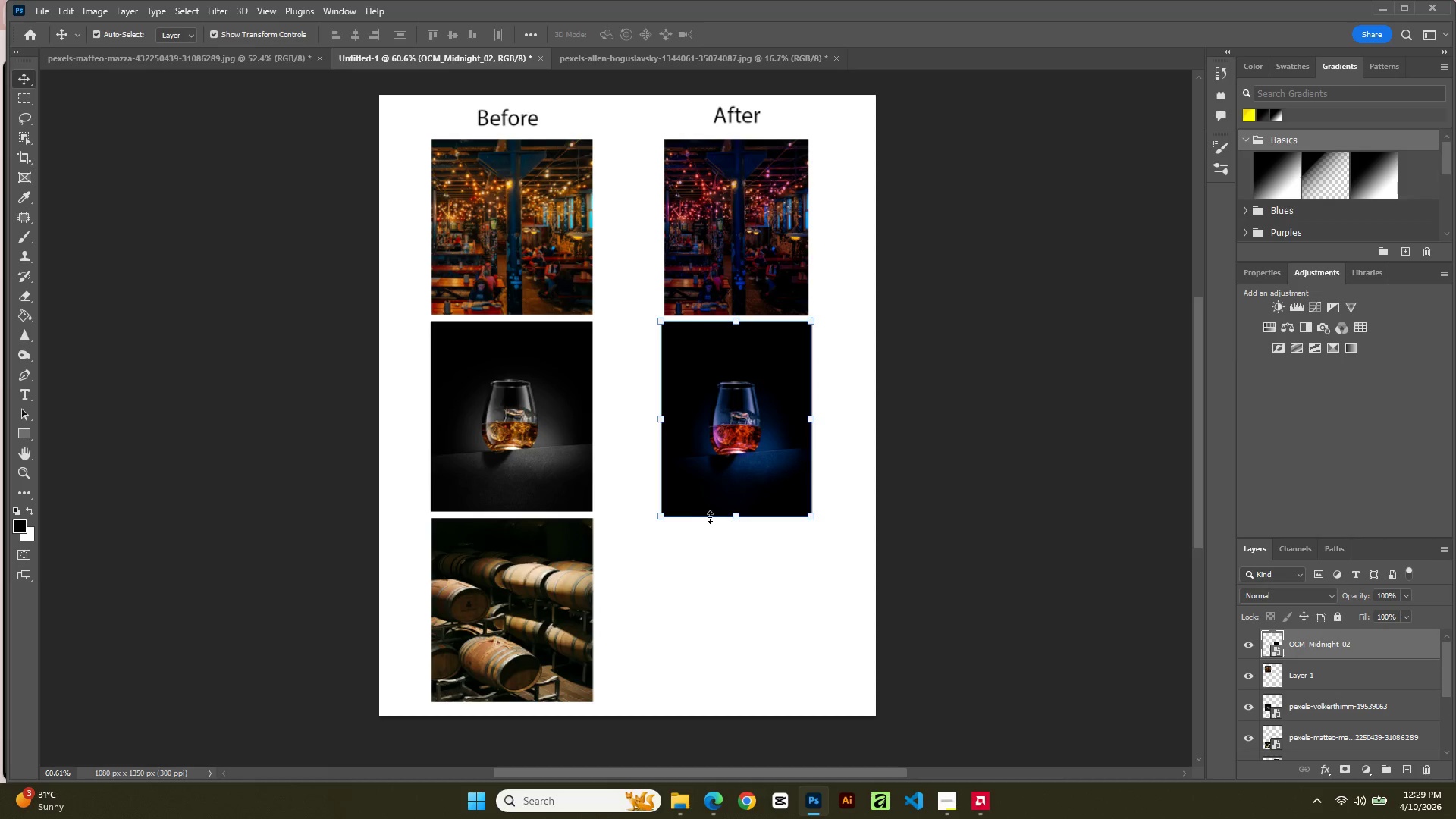 
left_click_drag(start_coordinate=[735, 516], to_coordinate=[736, 510])
 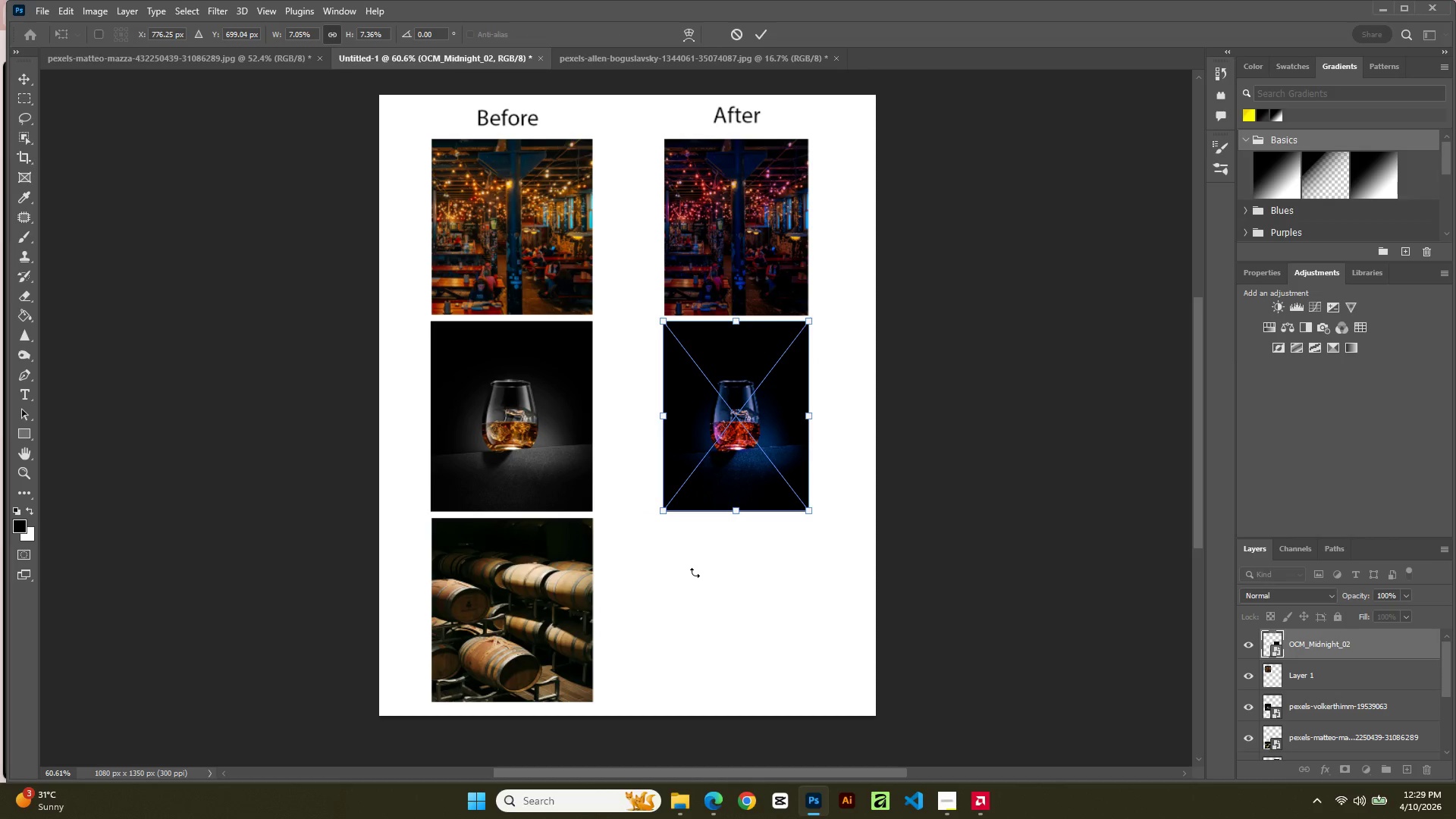 
left_click([695, 573])
 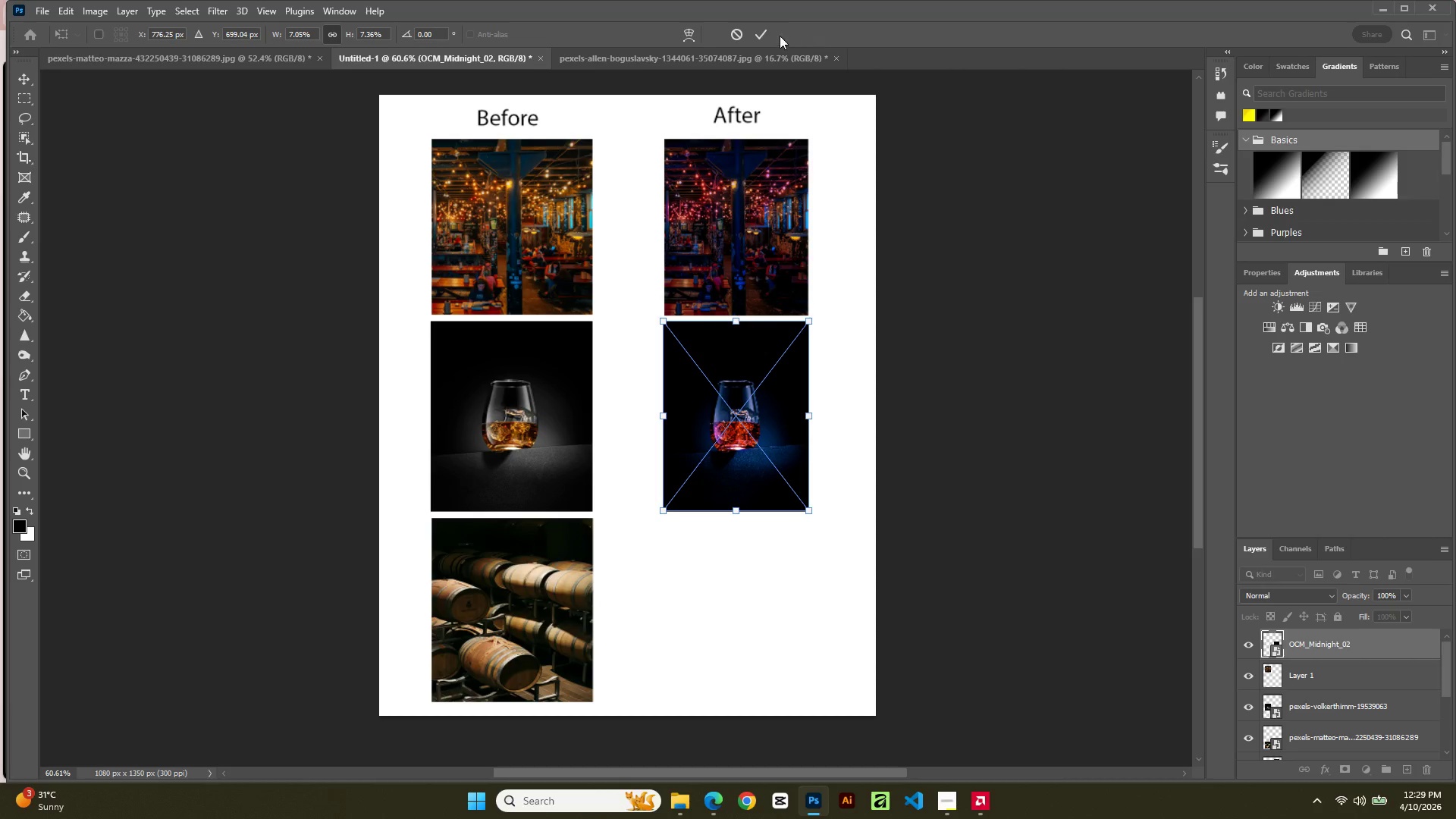 
left_click([761, 27])
 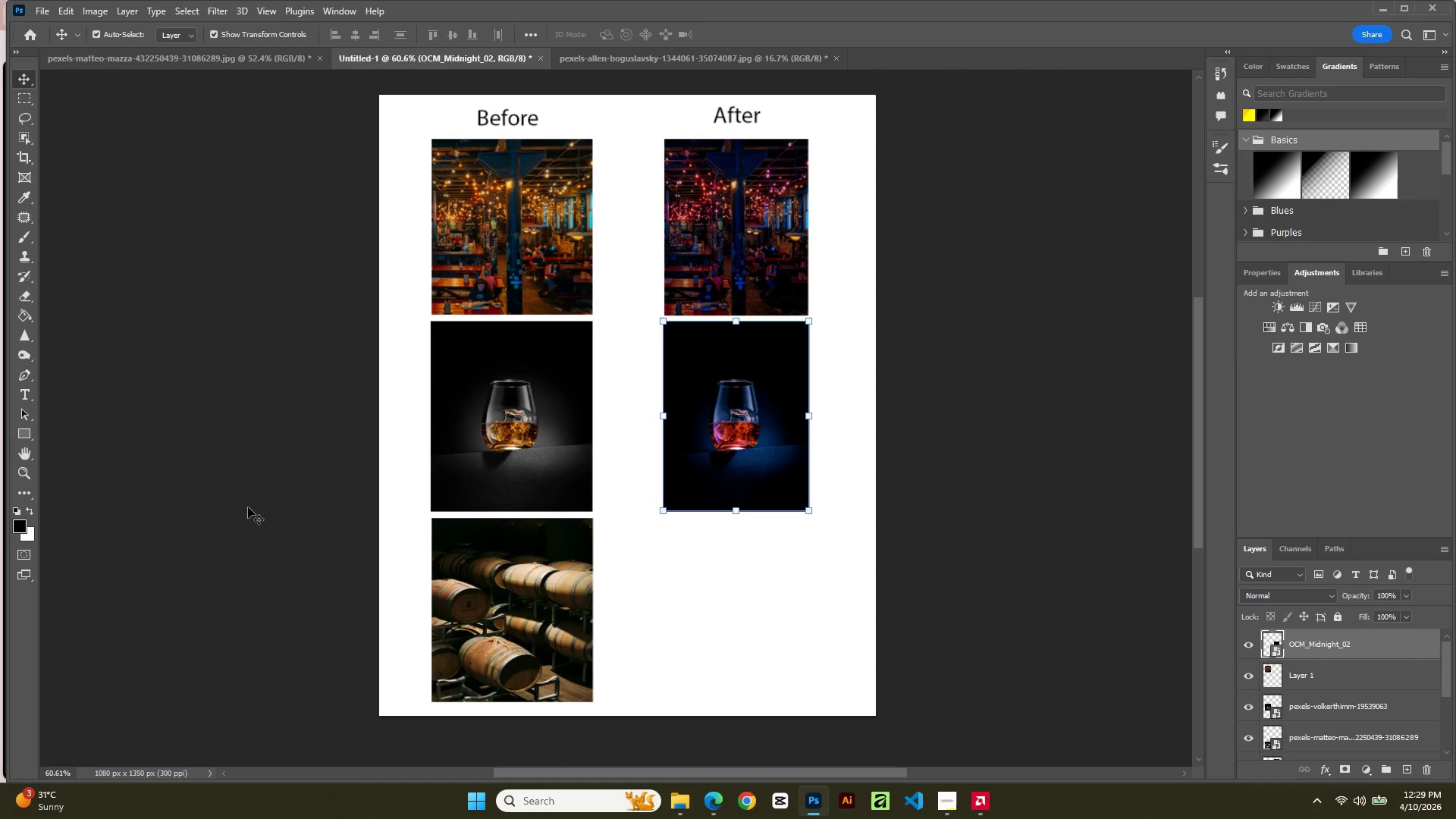 
left_click([672, 566])
 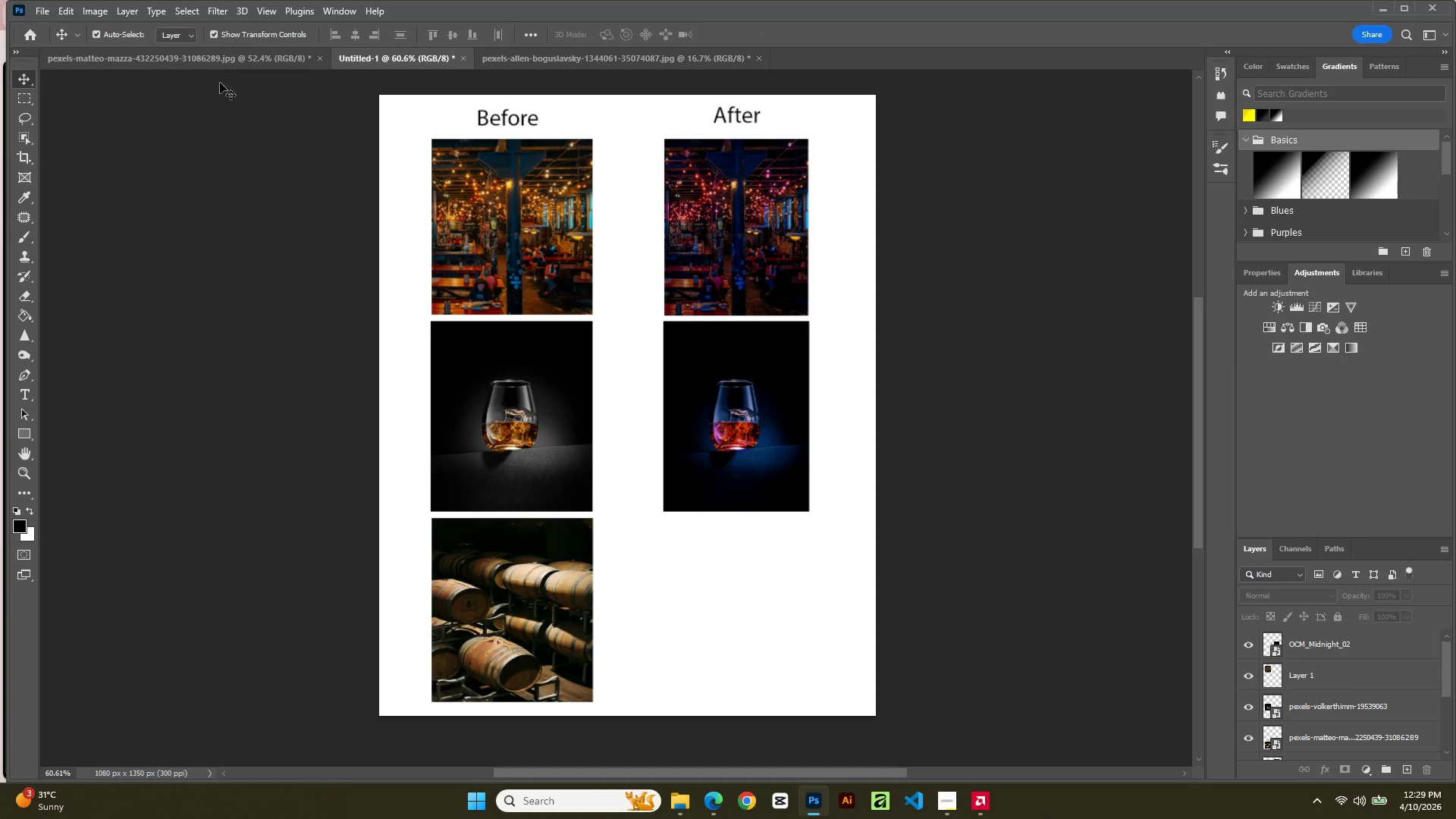 
left_click([693, 804])
 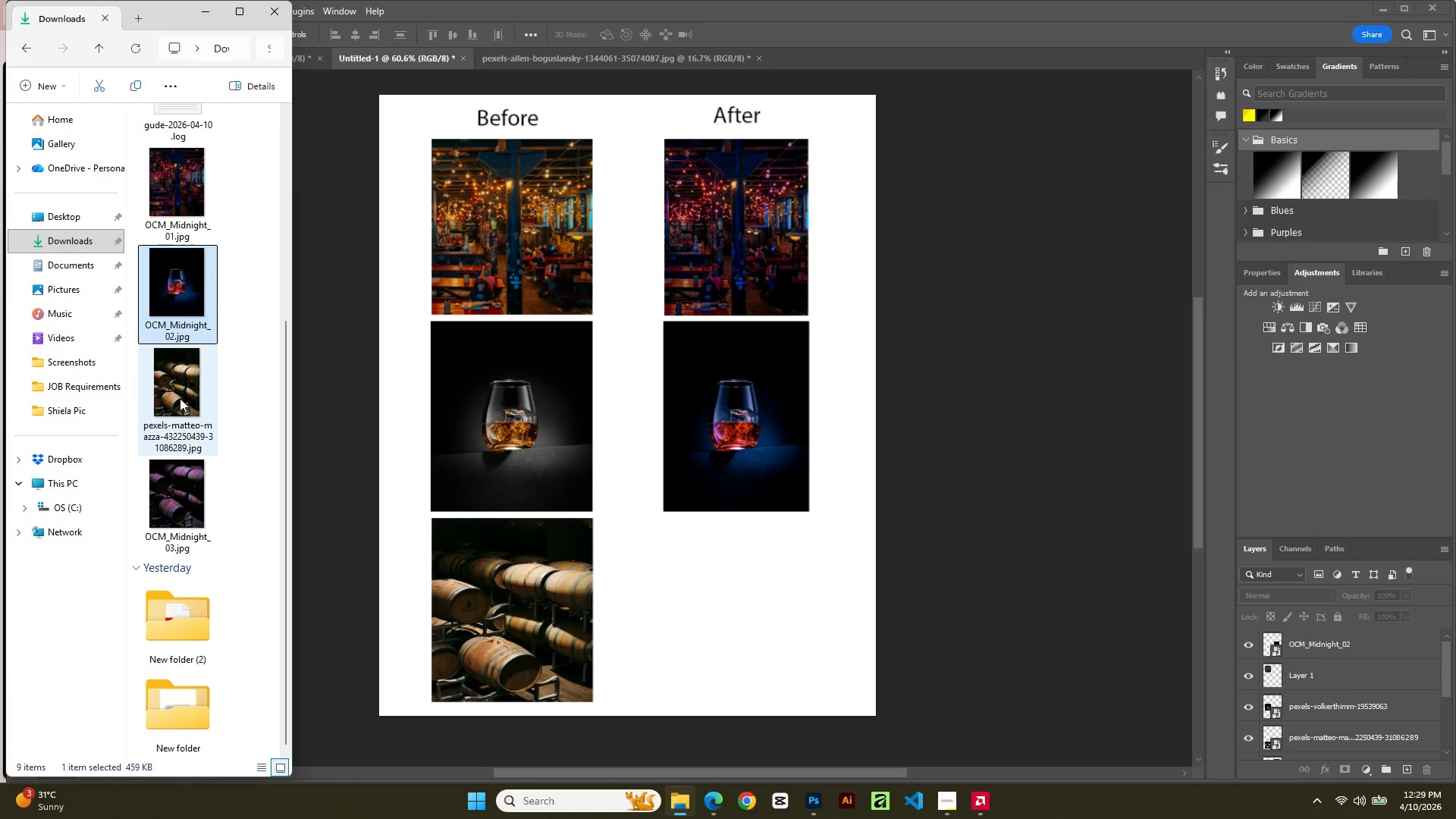 
left_click([179, 506])
 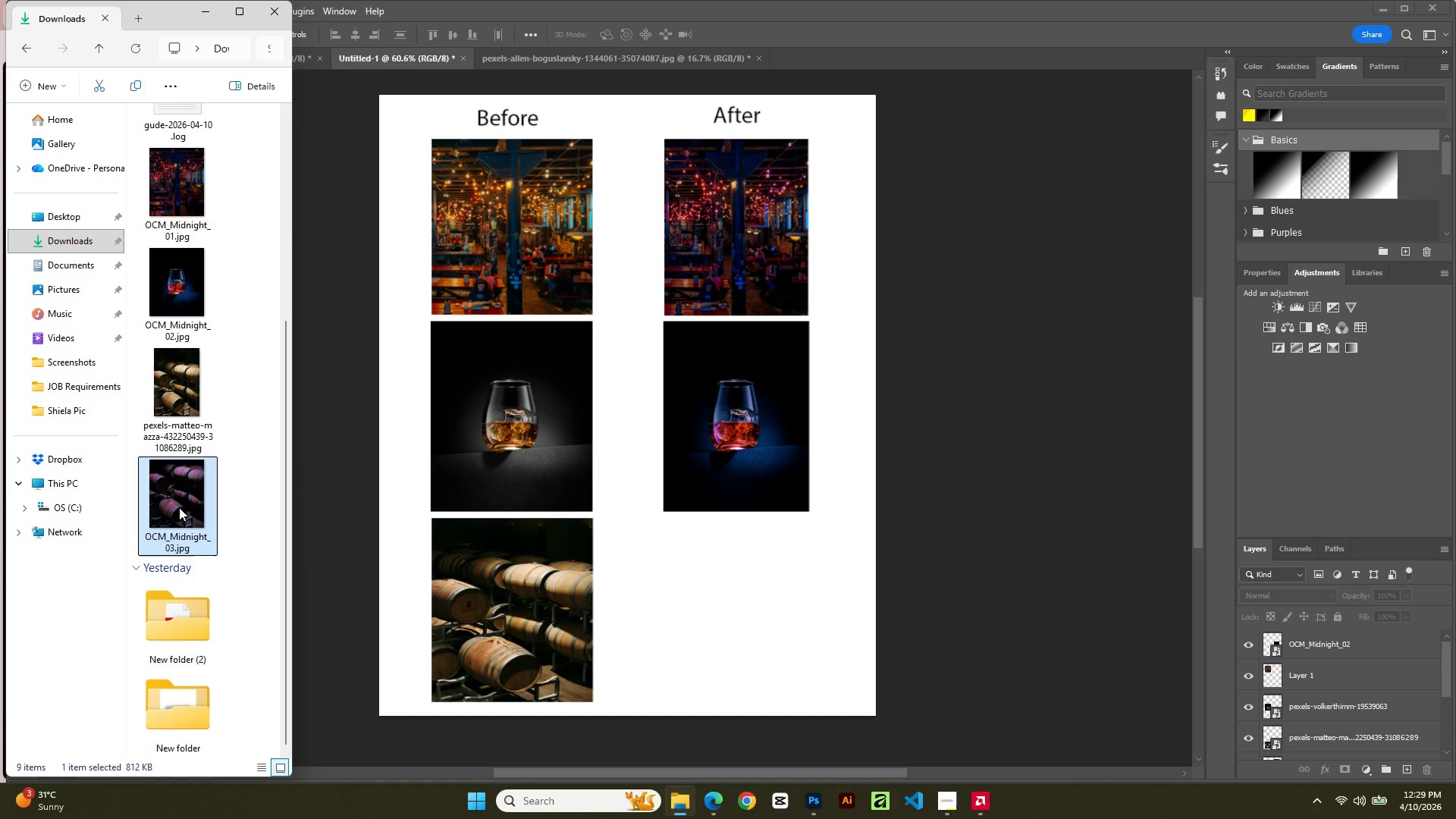 
left_click_drag(start_coordinate=[179, 507], to_coordinate=[689, 616])
 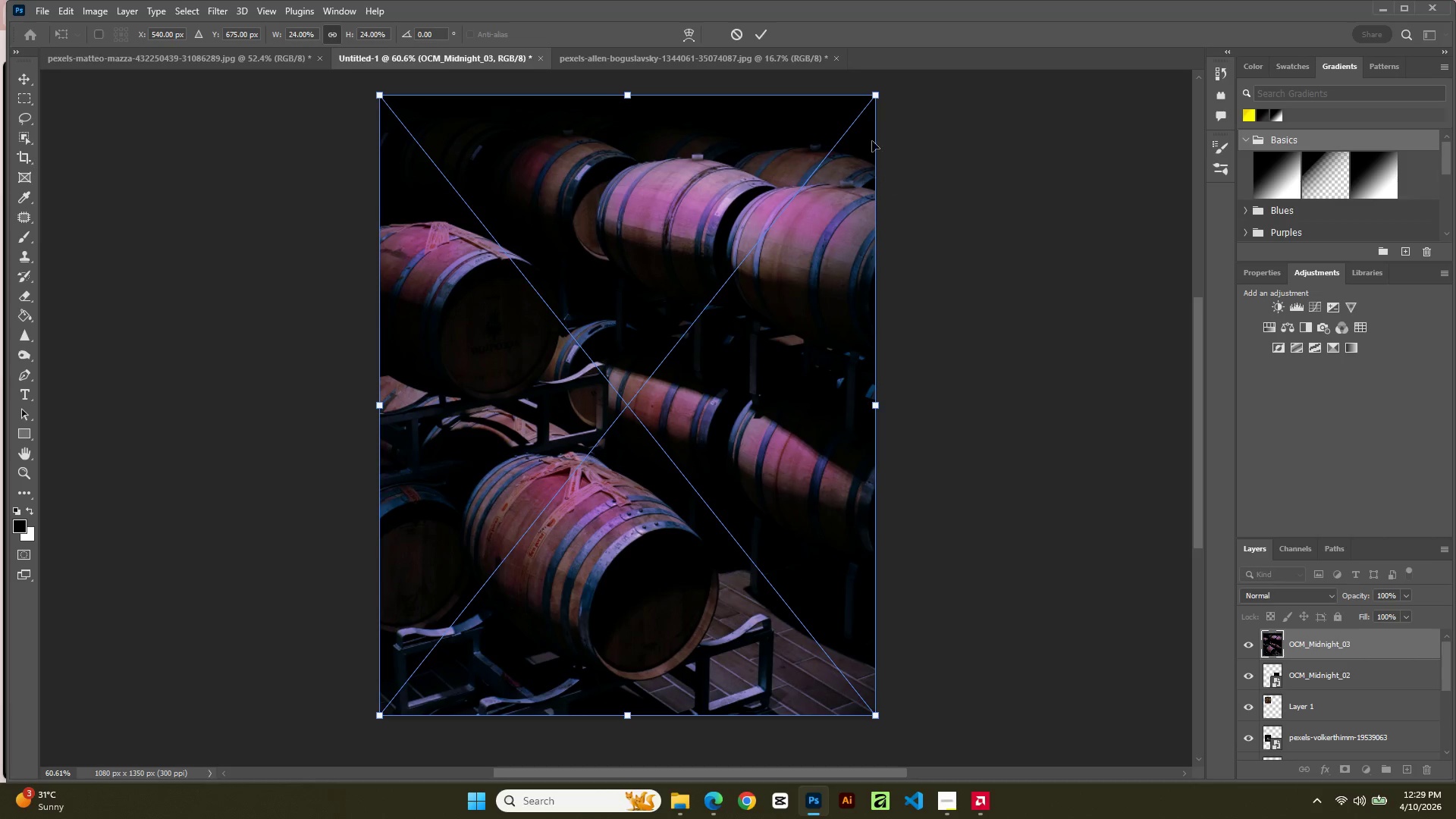 
left_click_drag(start_coordinate=[877, 93], to_coordinate=[538, 567])
 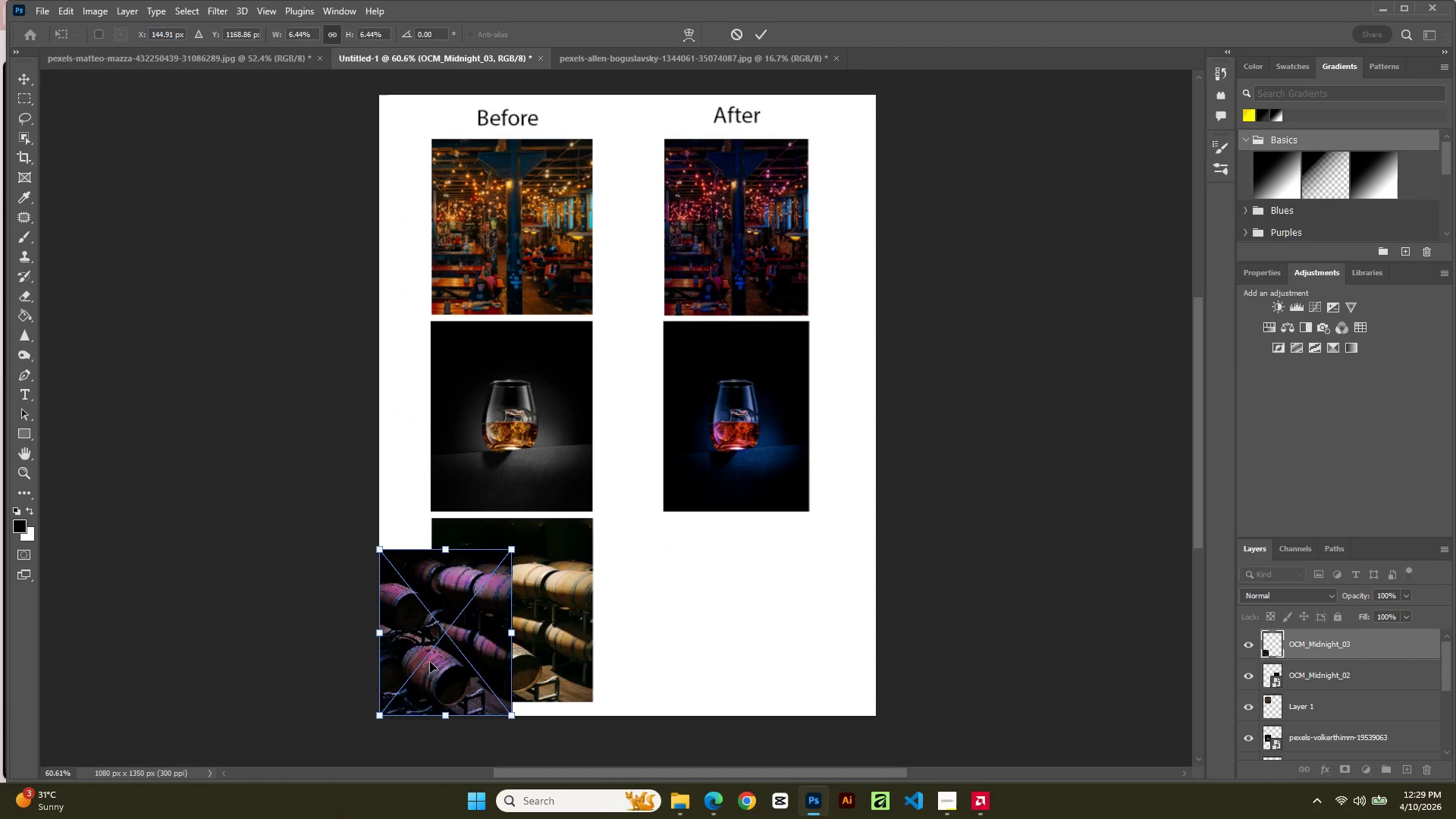 
left_click_drag(start_coordinate=[430, 662], to_coordinate=[716, 633])
 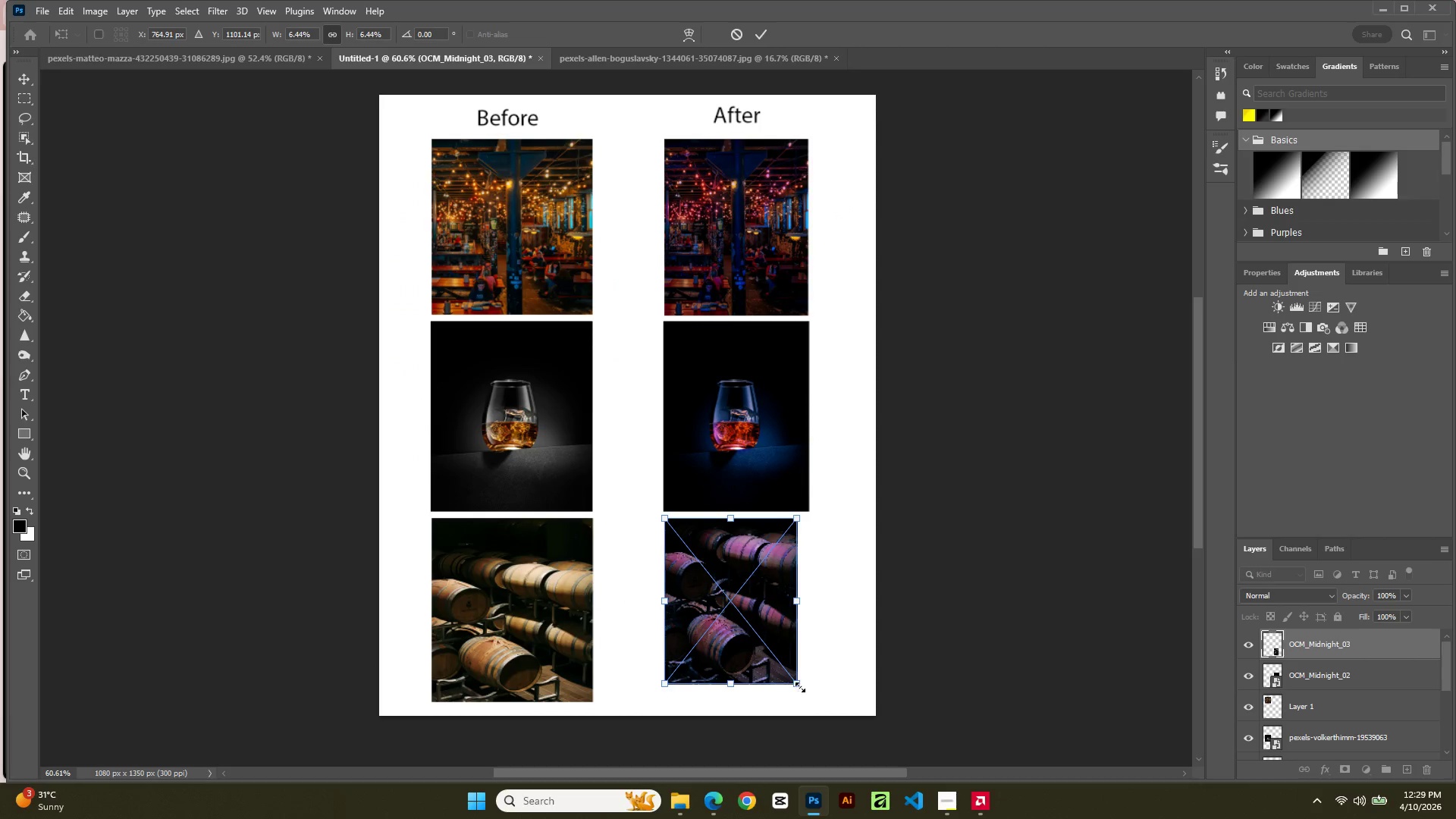 
left_click_drag(start_coordinate=[799, 682], to_coordinate=[816, 701])
 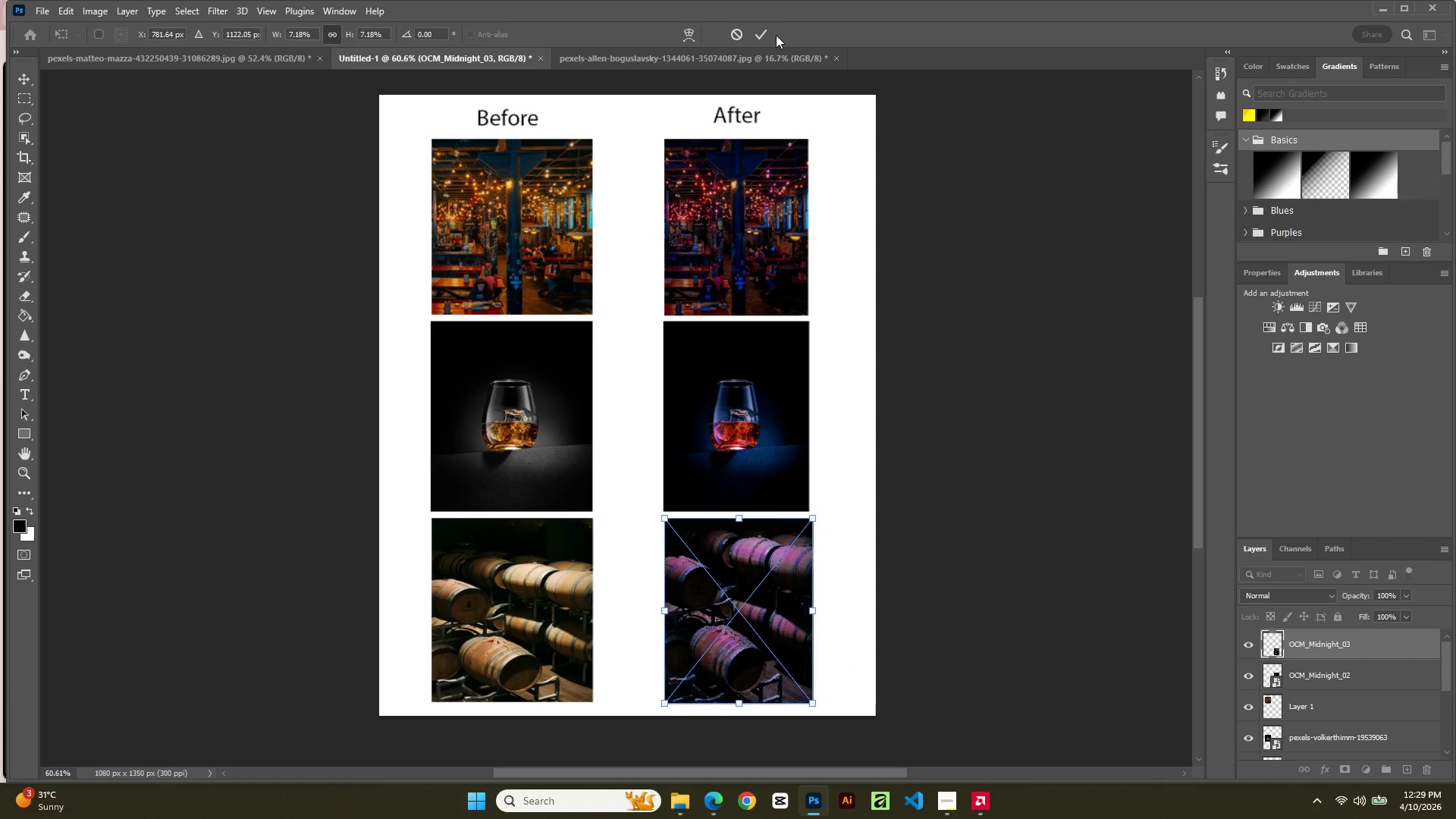 
left_click([764, 33])
 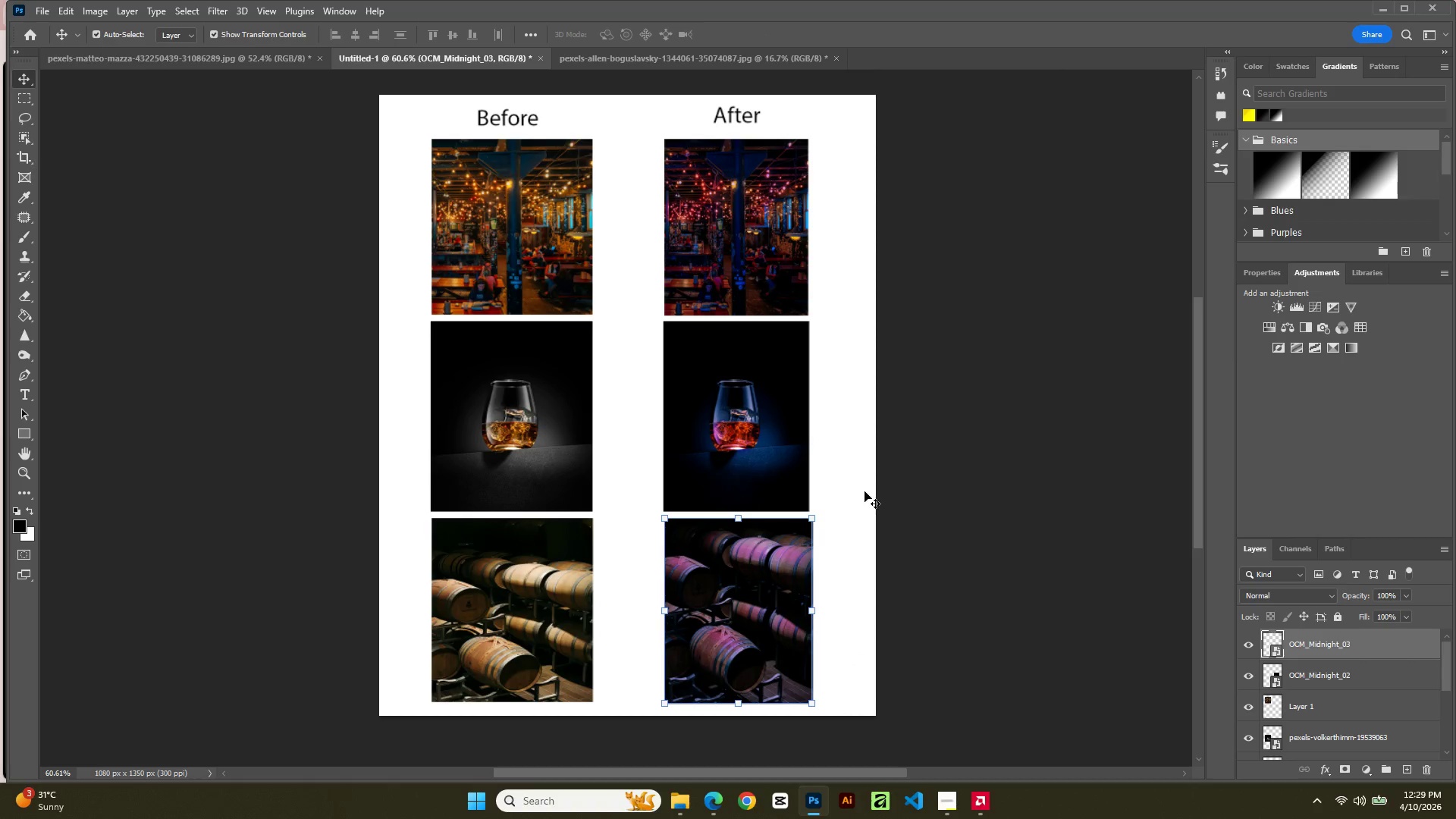 
left_click([853, 492])
 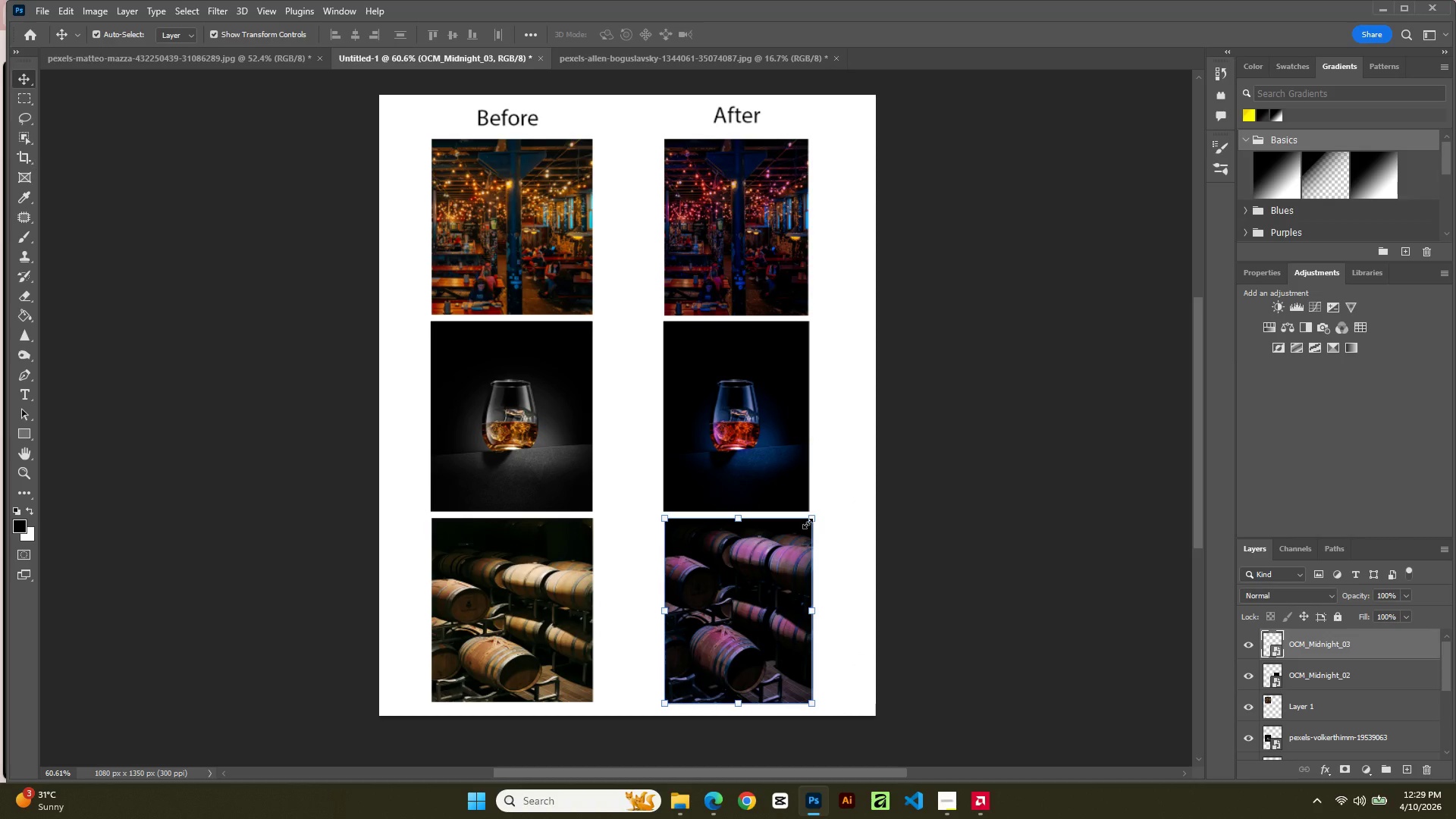 
left_click_drag(start_coordinate=[811, 521], to_coordinate=[808, 526])
 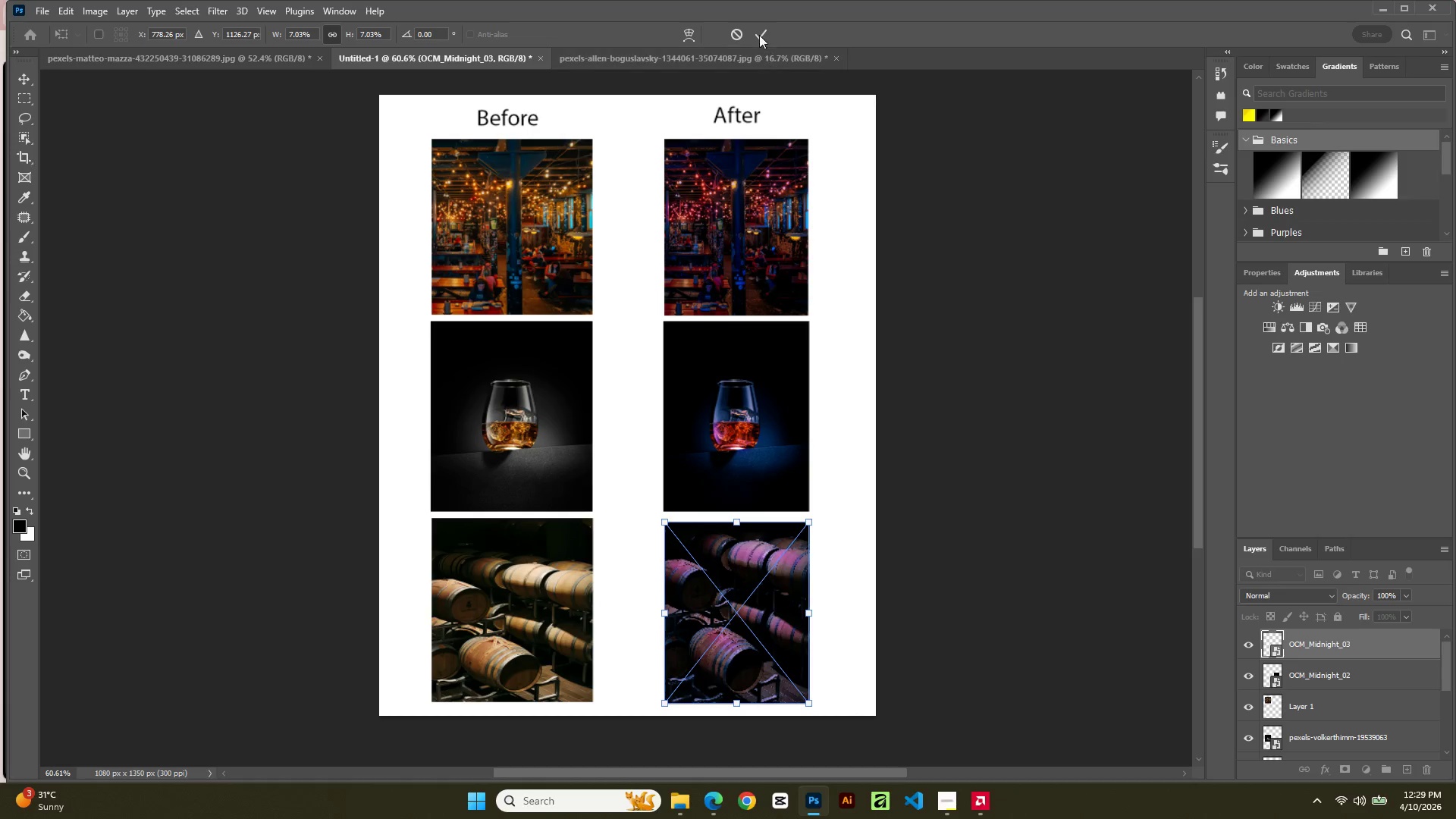 
left_click([758, 33])
 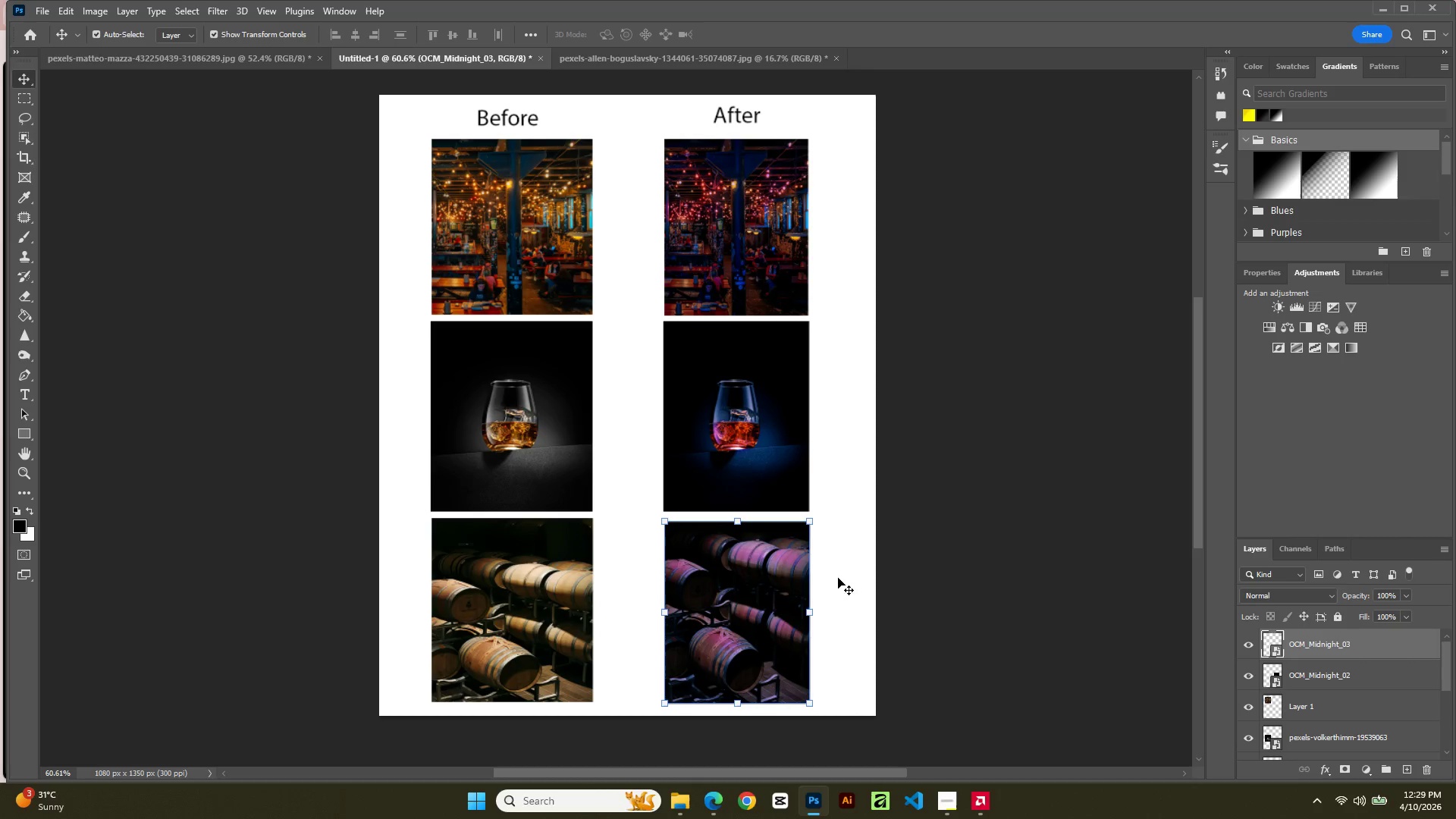 
left_click([833, 562])
 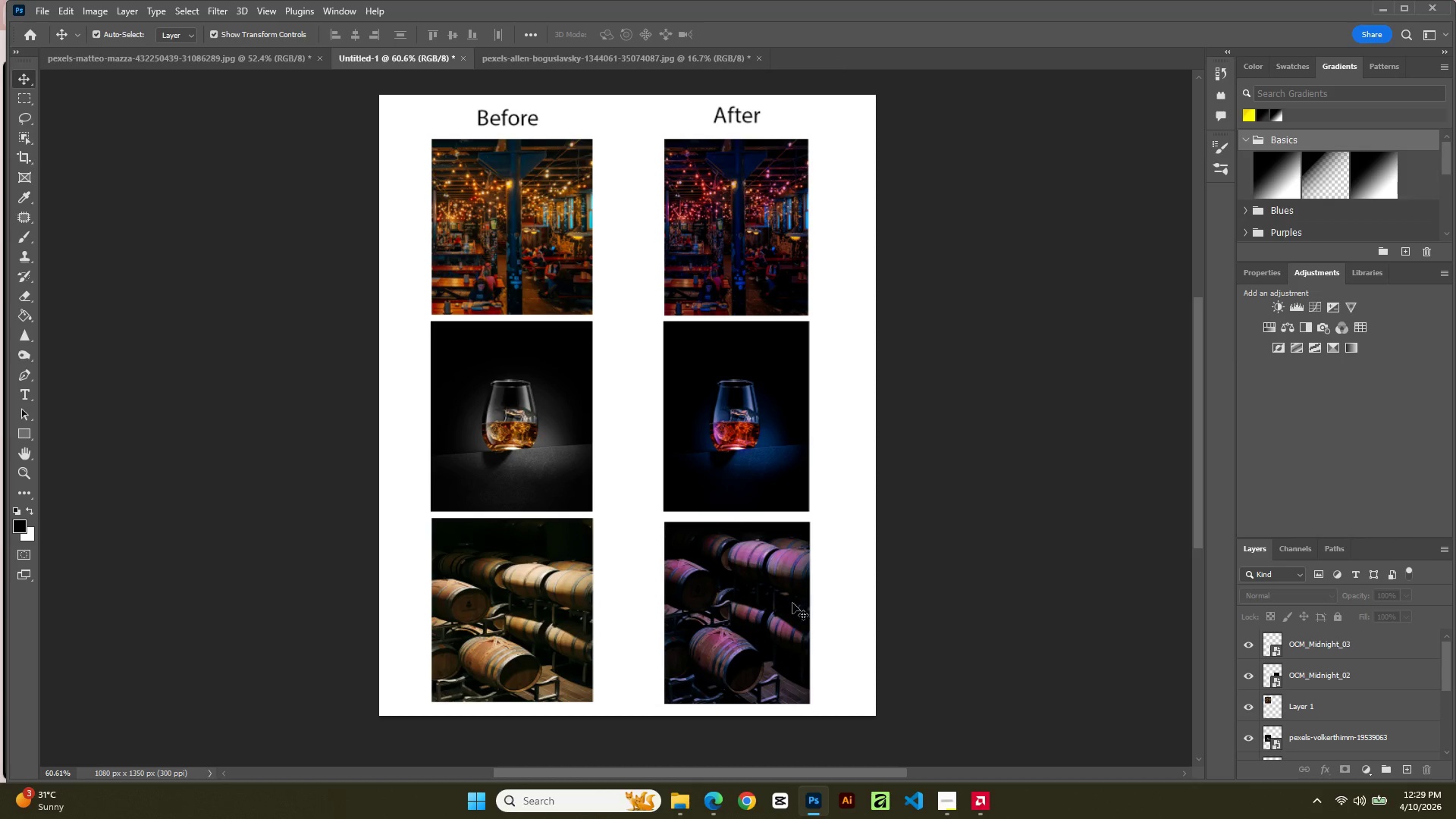 
left_click([788, 607])
 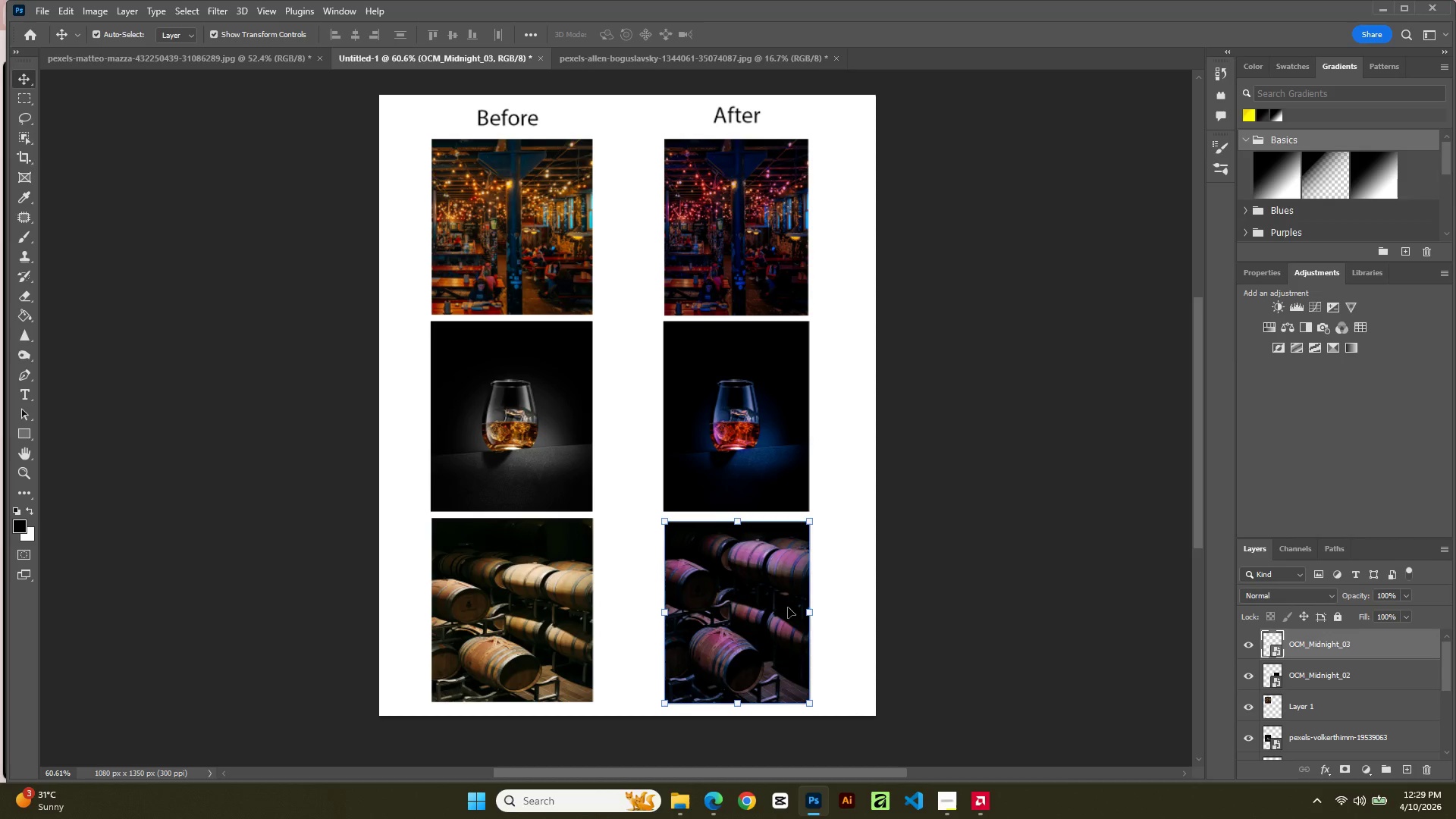 
key(ArrowUp)
 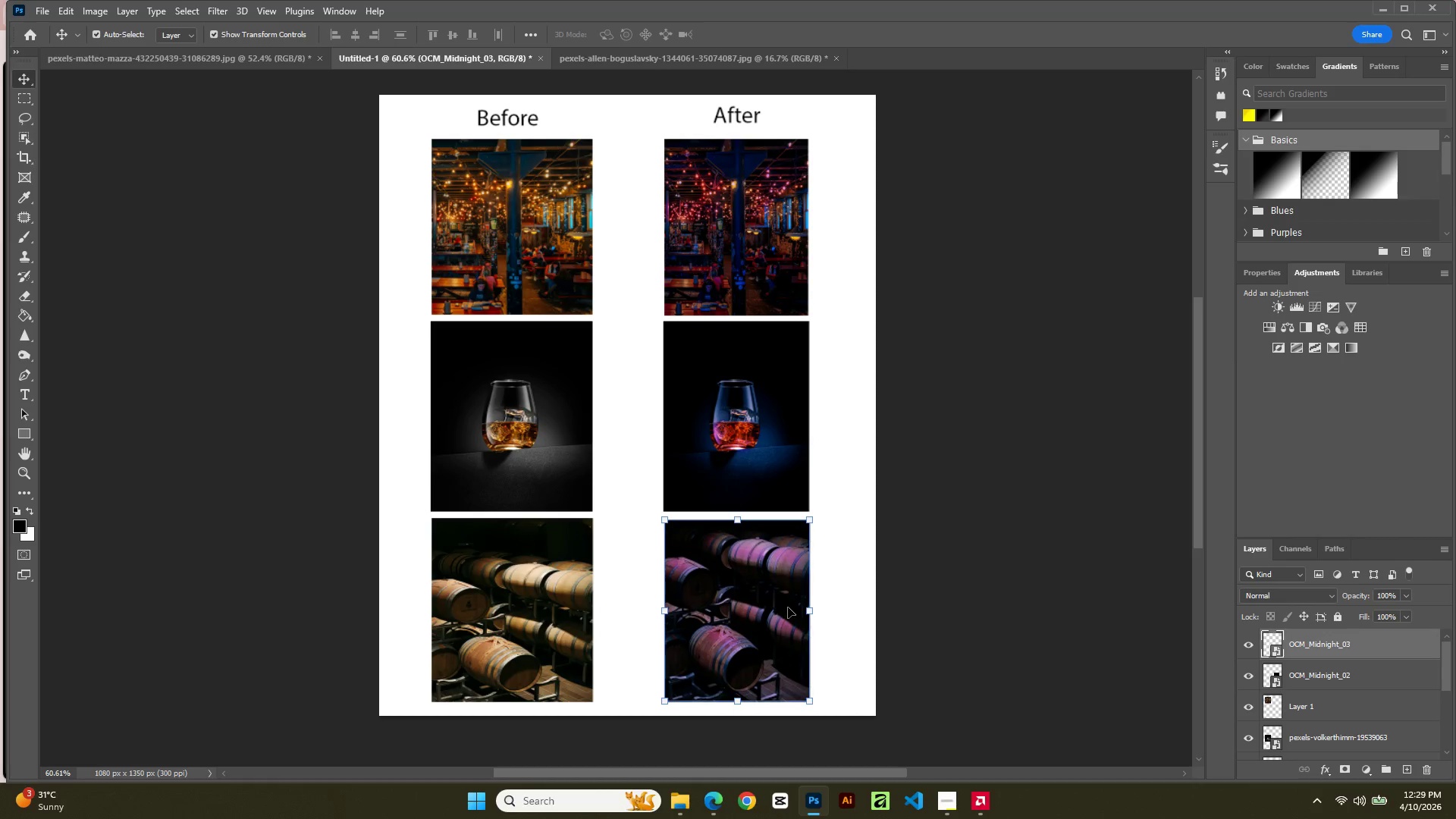 
key(ArrowUp)
 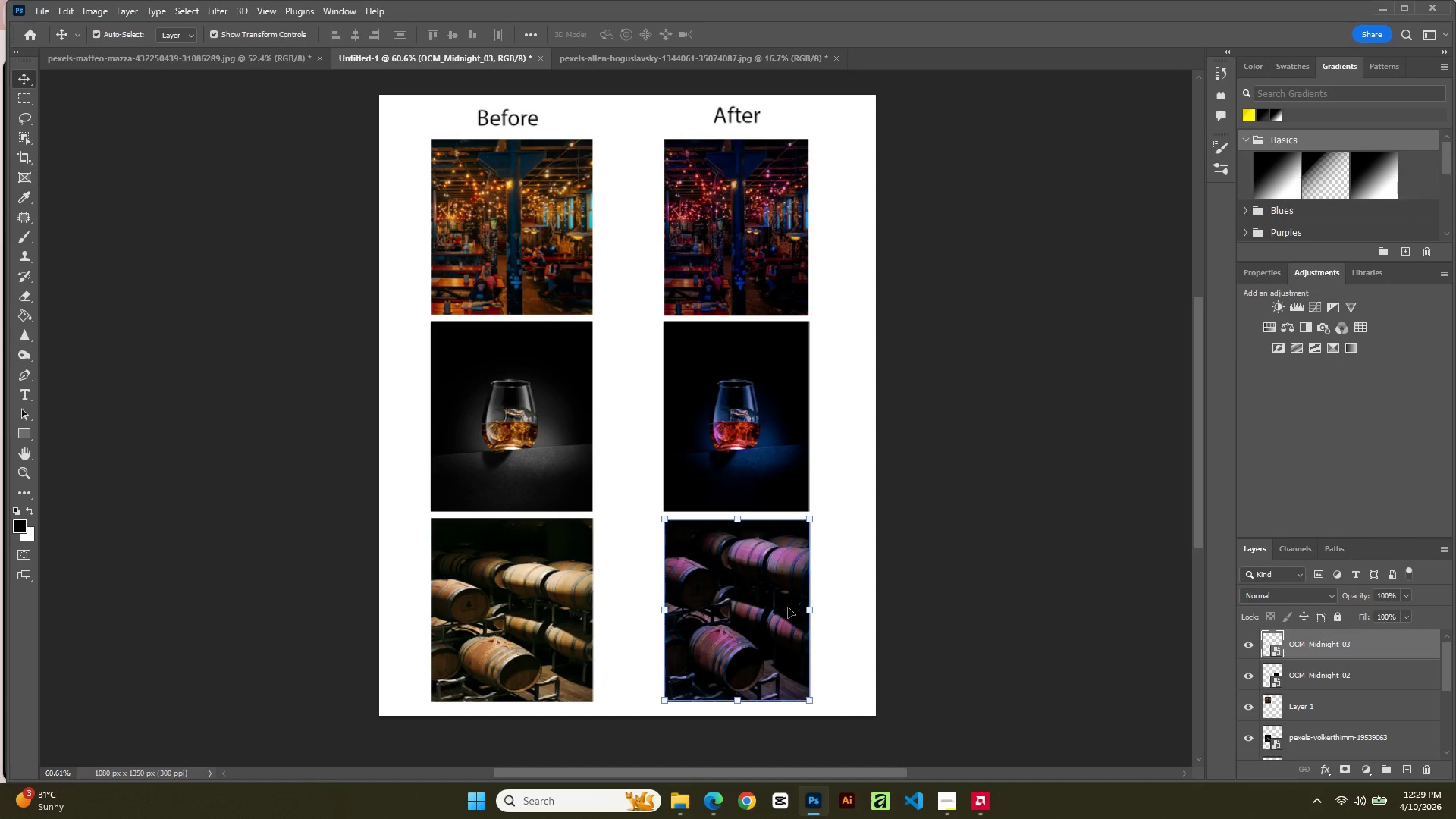 
key(ArrowUp)
 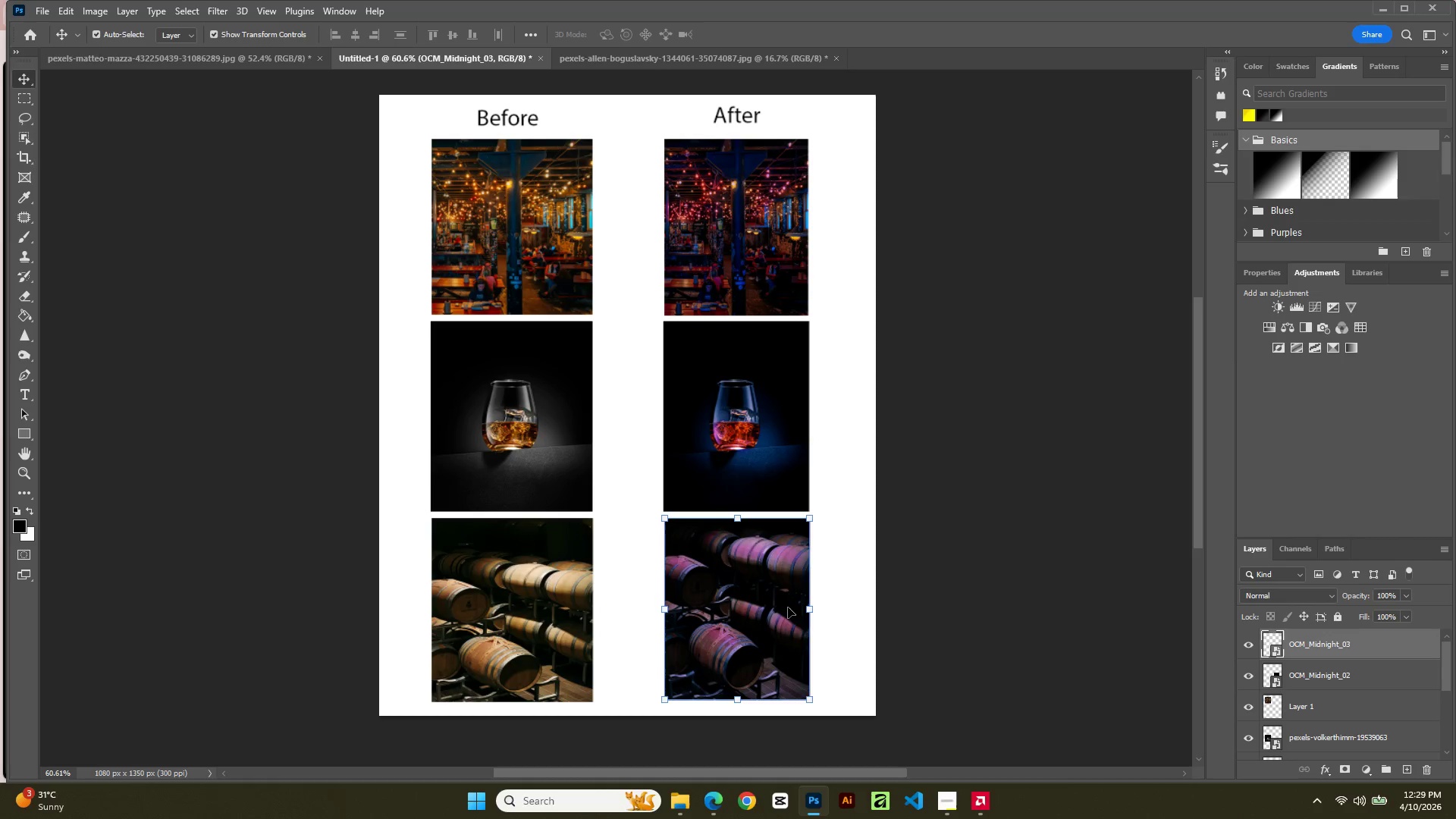 
key(ArrowUp)
 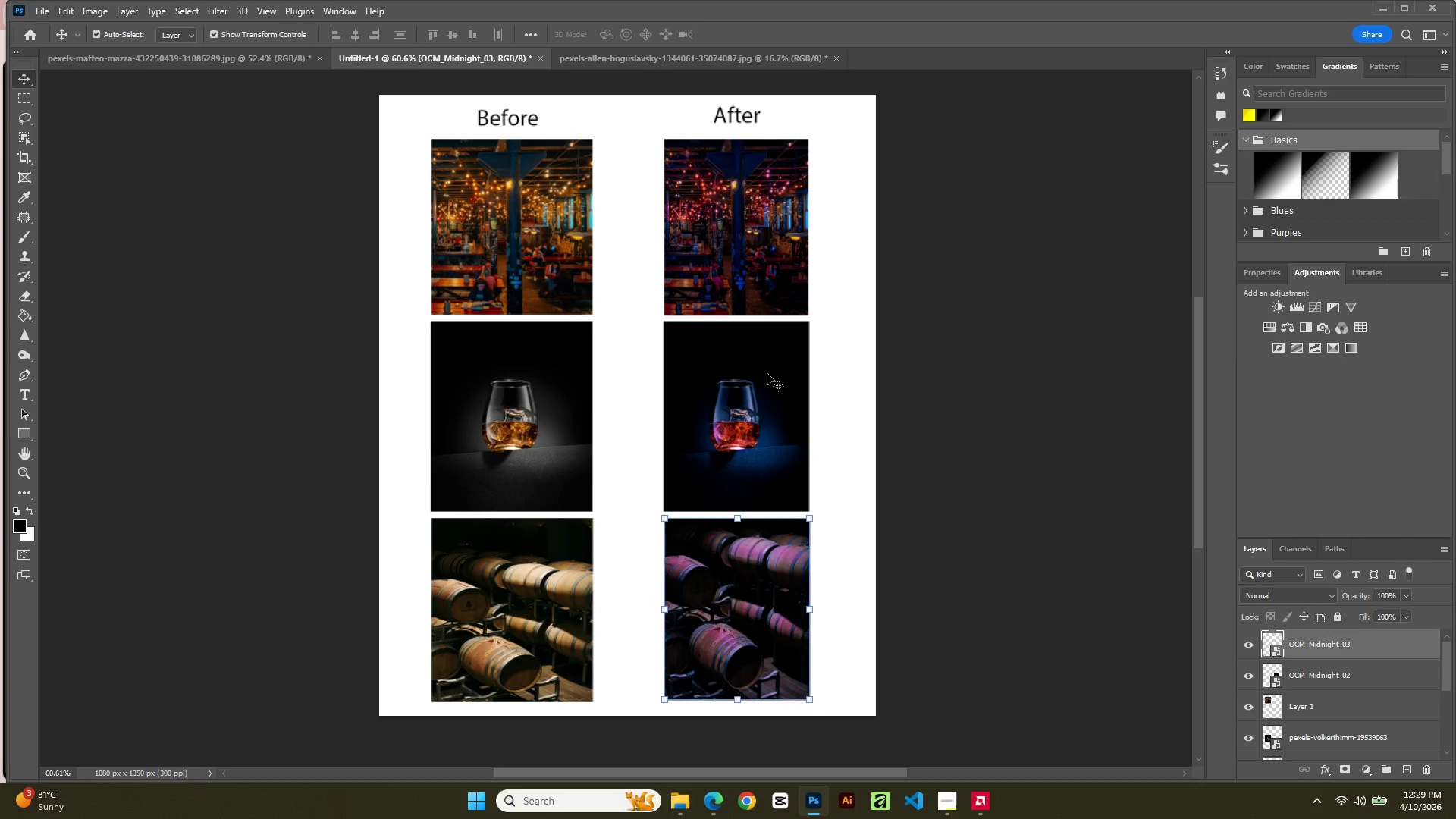 
left_click([814, 417])
 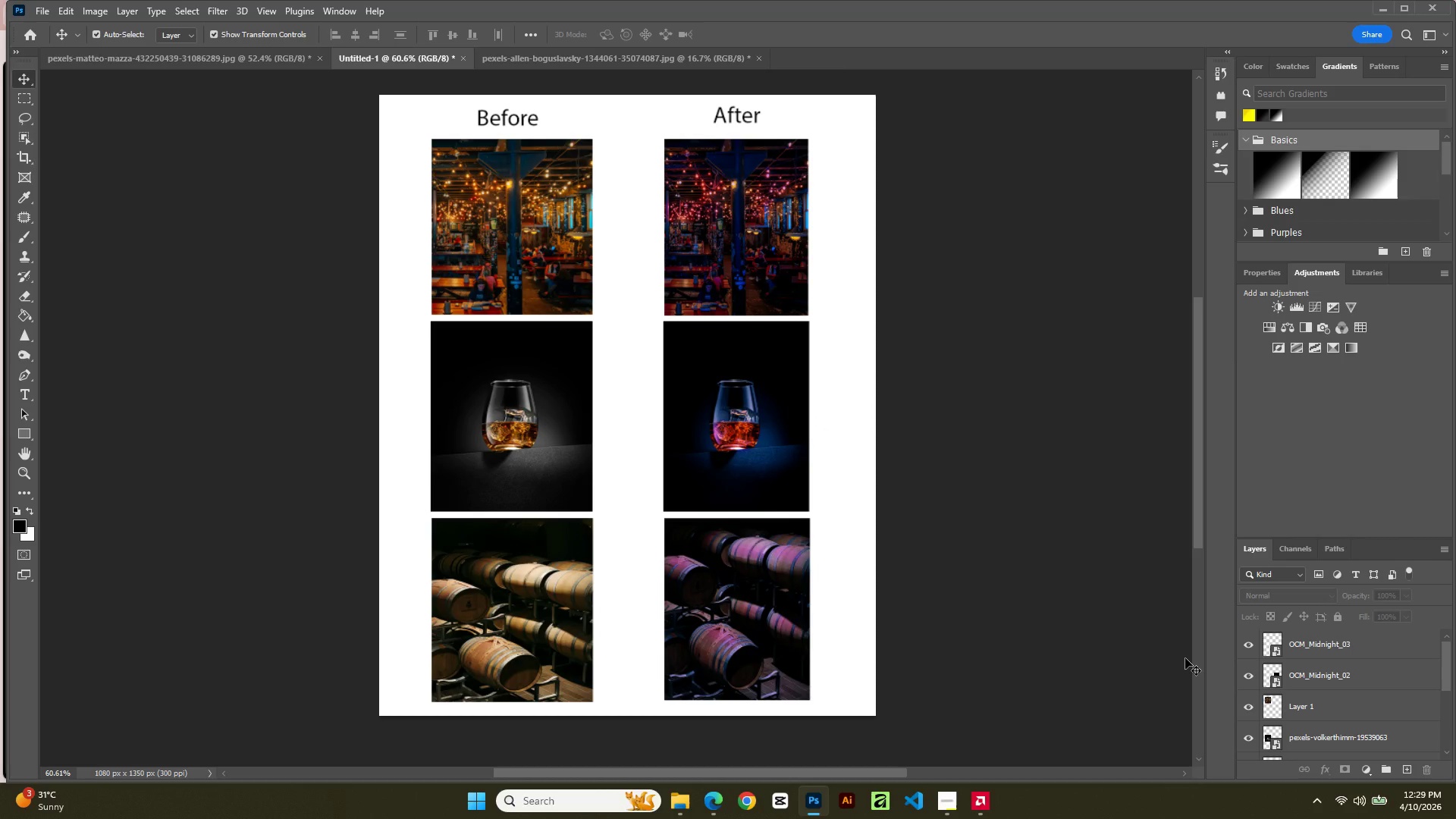 
wait(15.7)
 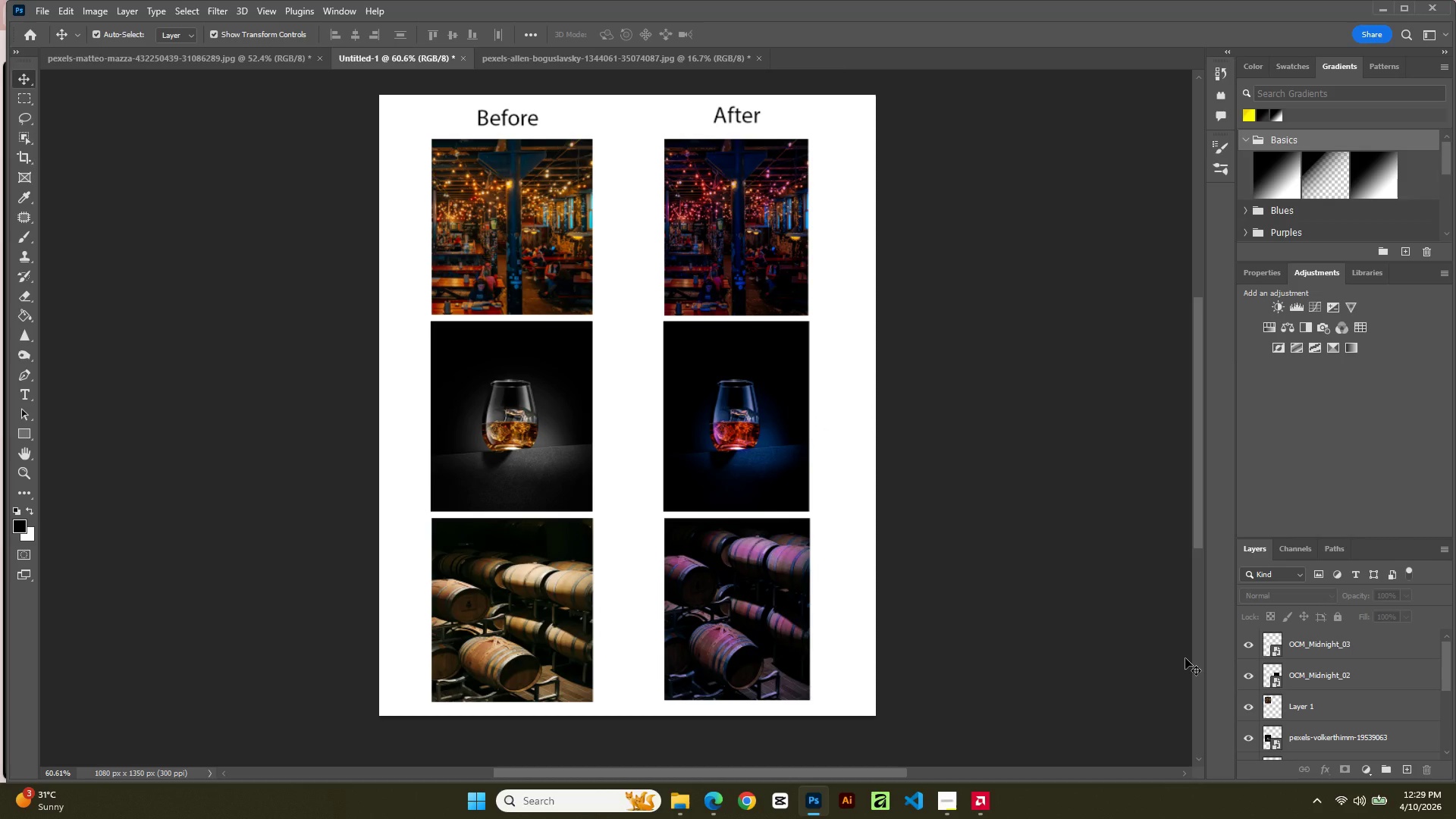 
scroll: coordinate [1121, 403], scroll_direction: up, amount: 2.0
 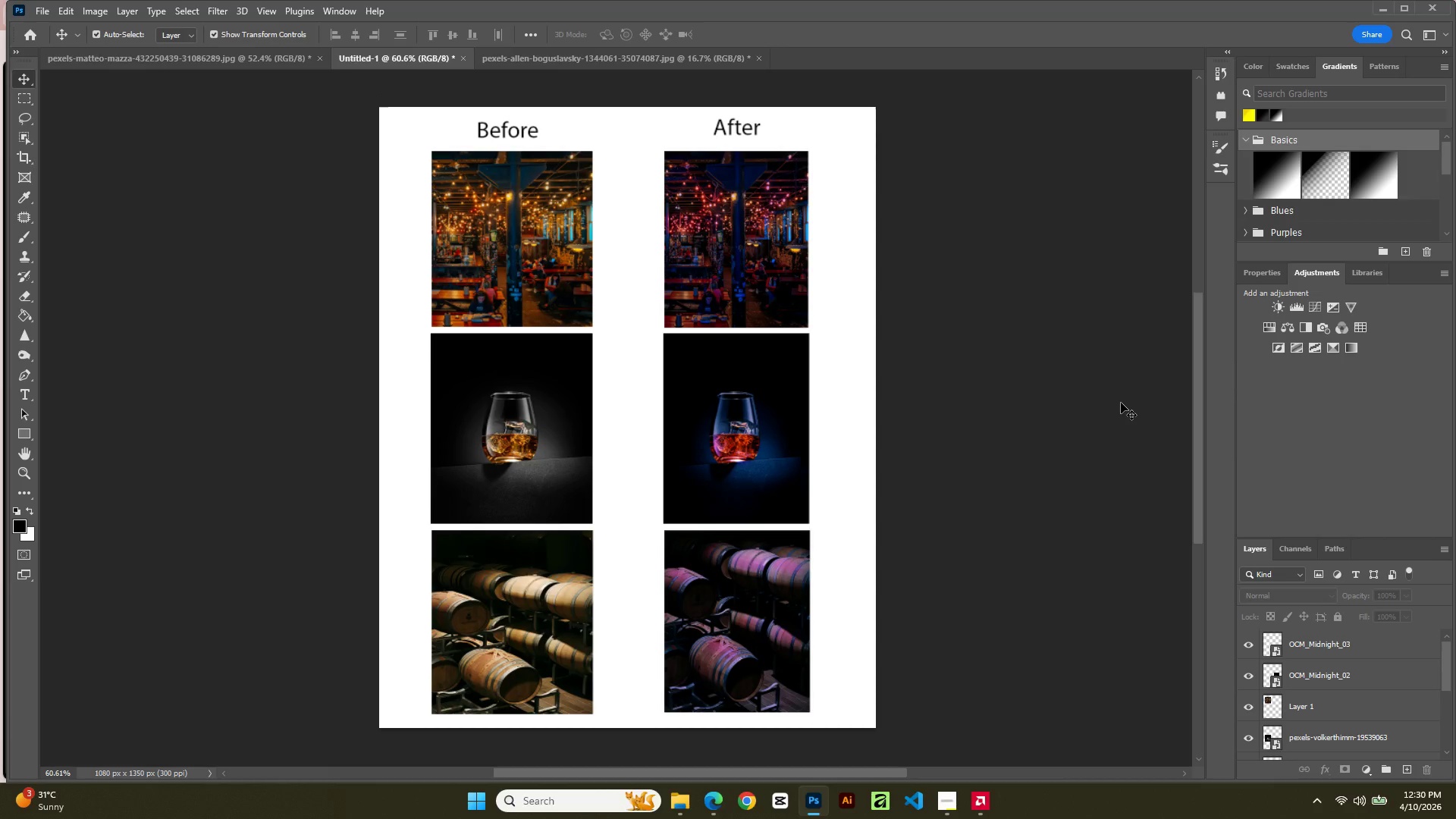 
scroll: coordinate [1120, 403], scroll_direction: down, amount: 3.0
 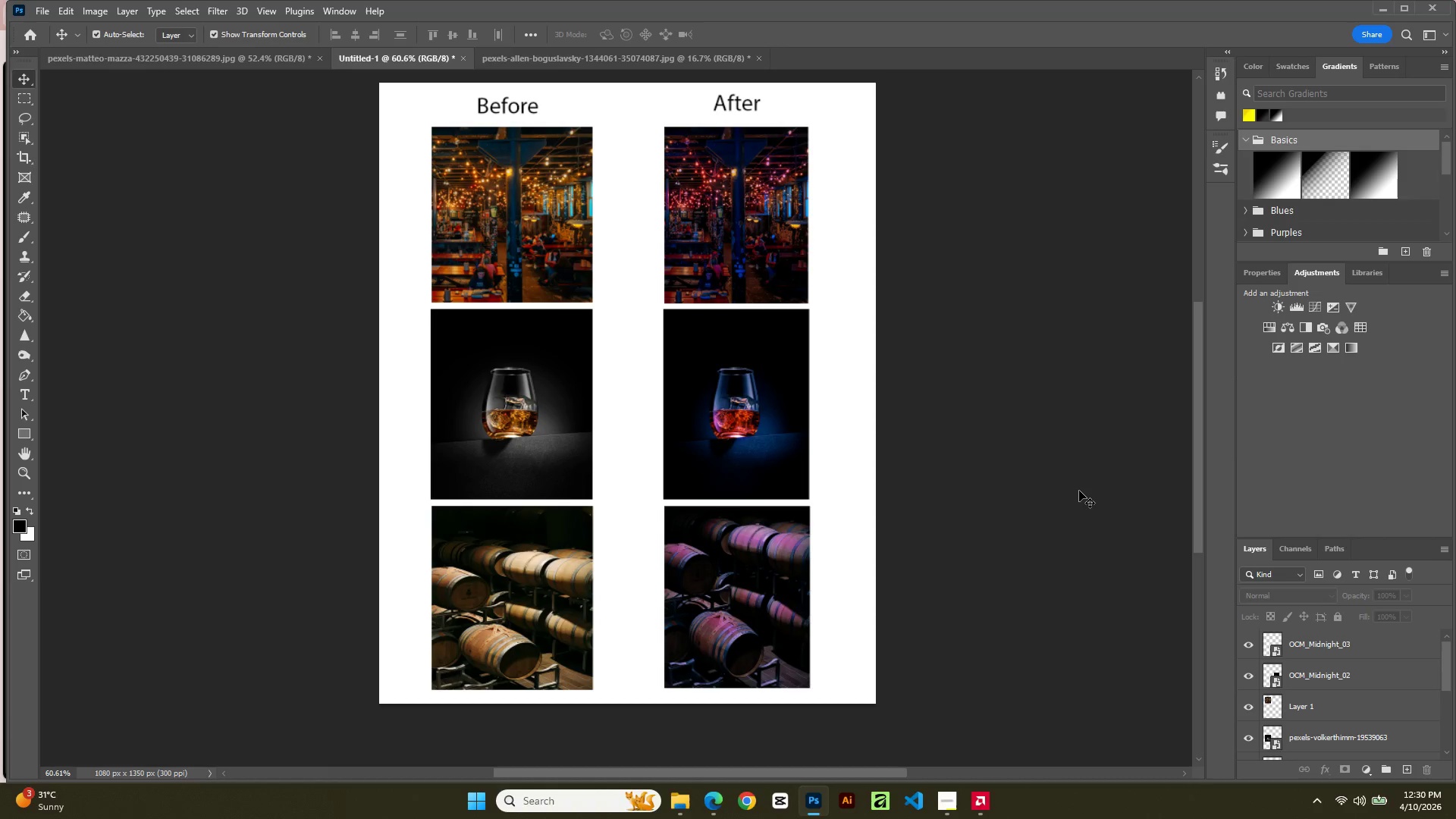 
scroll: coordinate [956, 472], scroll_direction: up, amount: 5.0
 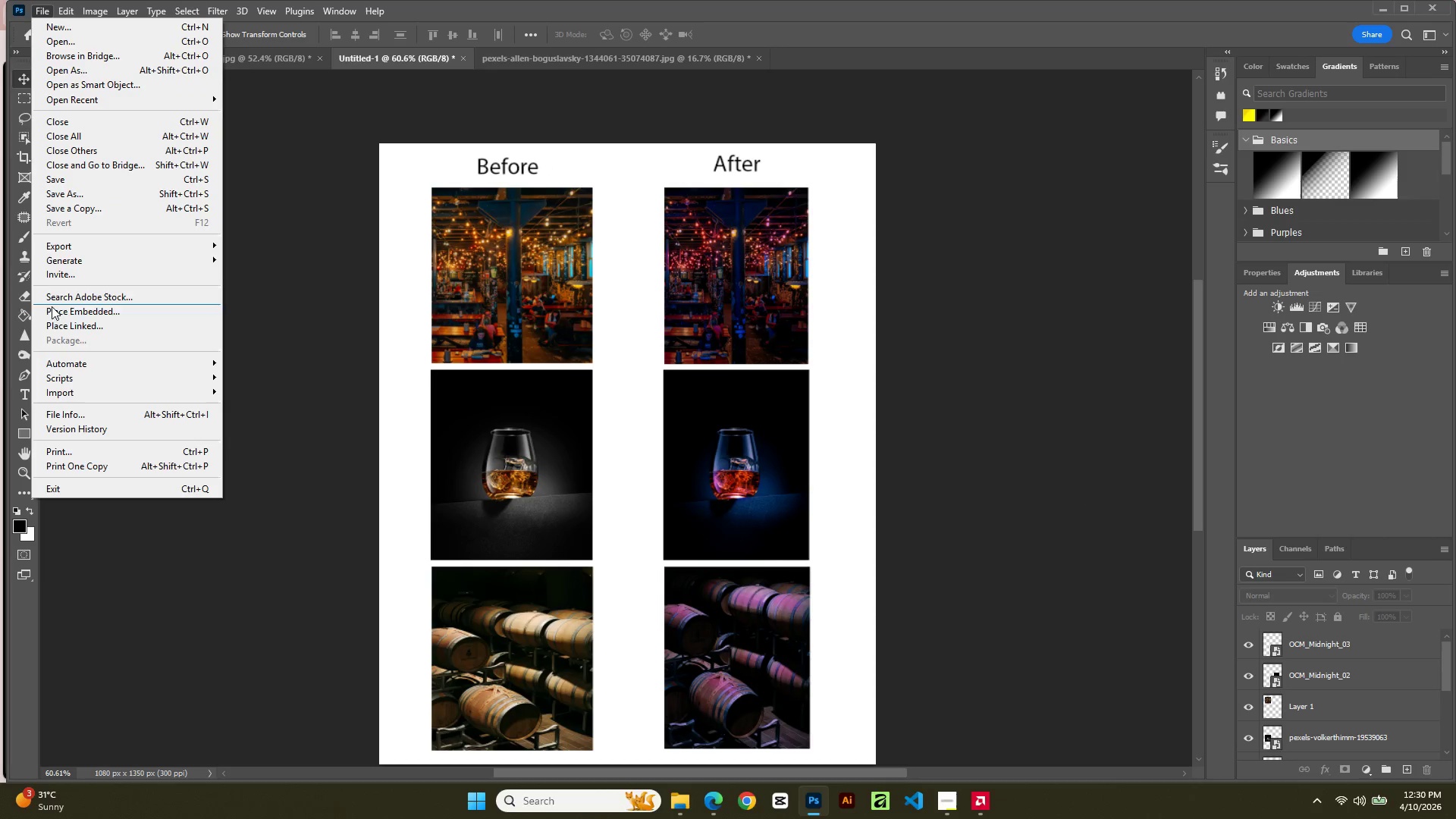 
left_click([70, 253])
 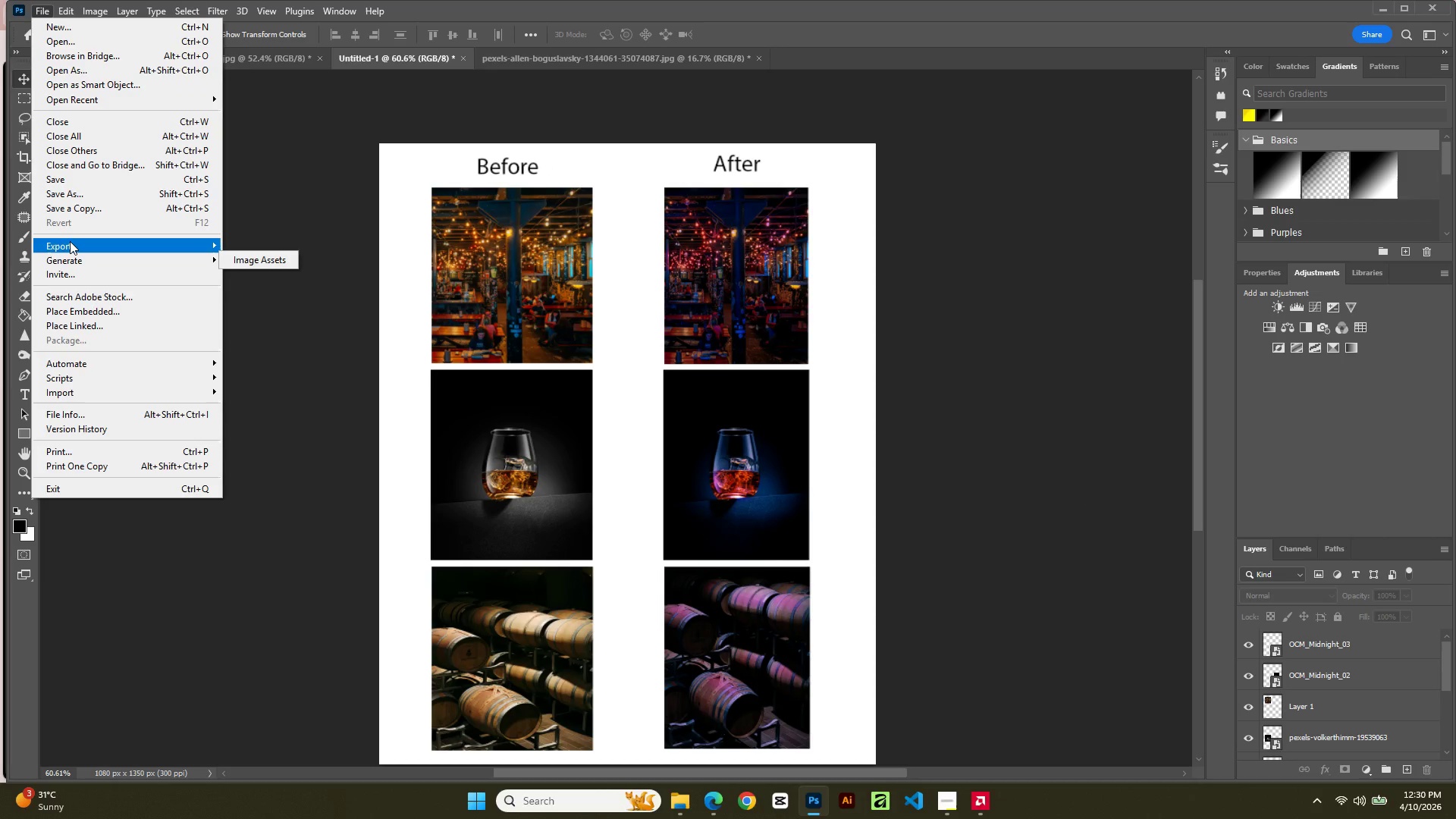 
left_click([70, 241])
 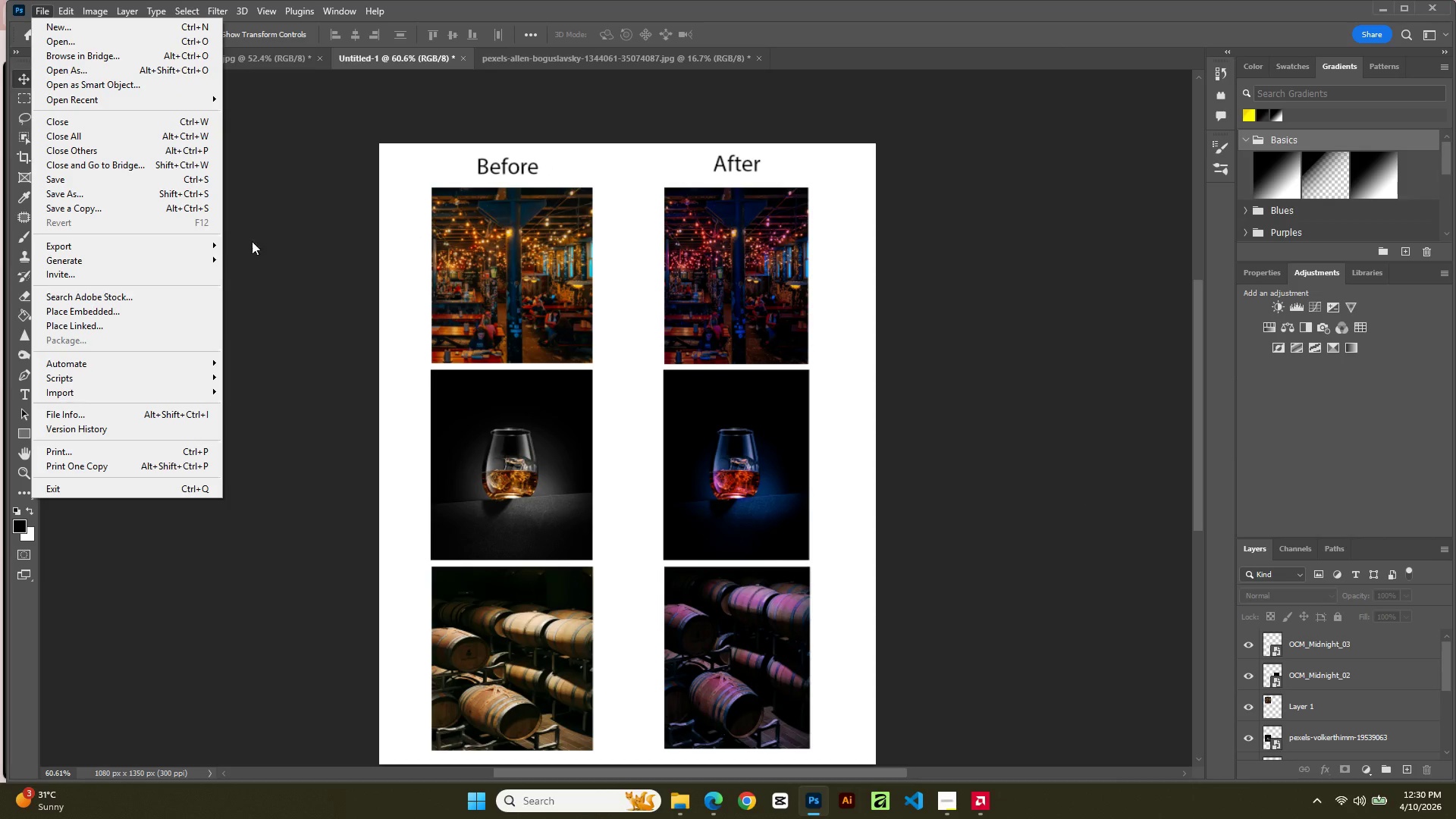 
left_click([178, 238])
 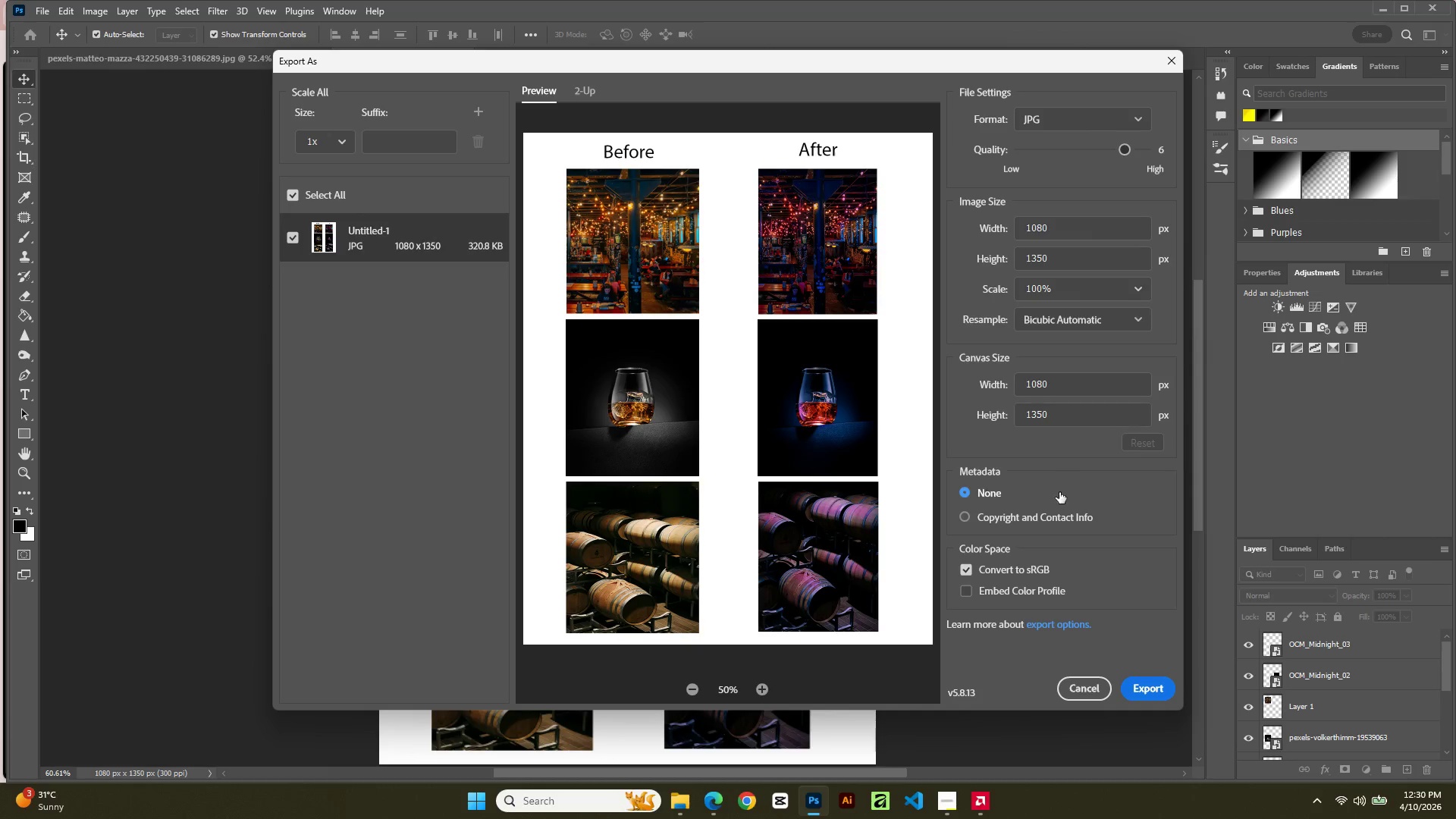 
wait(6.34)
 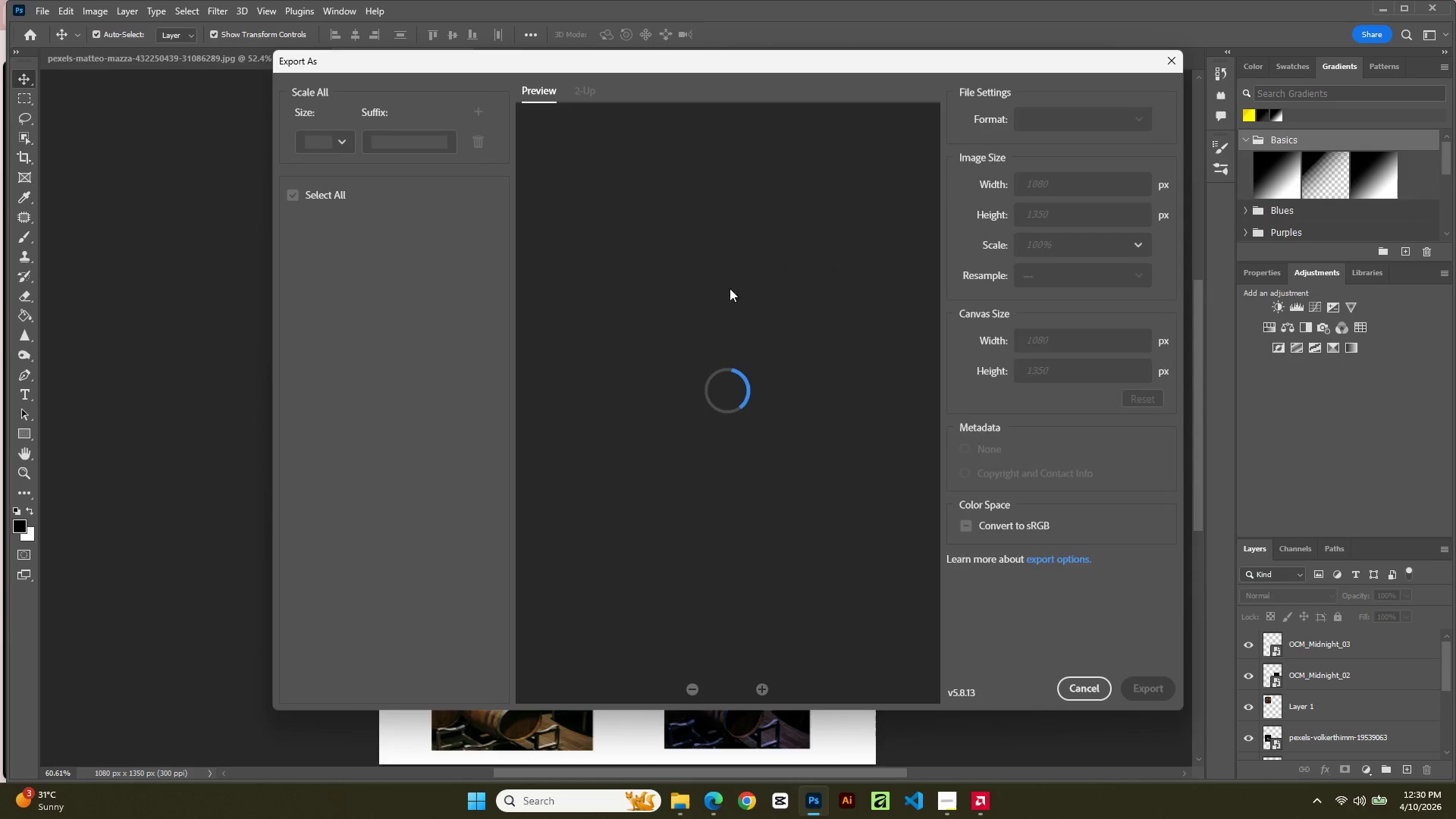 
left_click([1146, 689])
 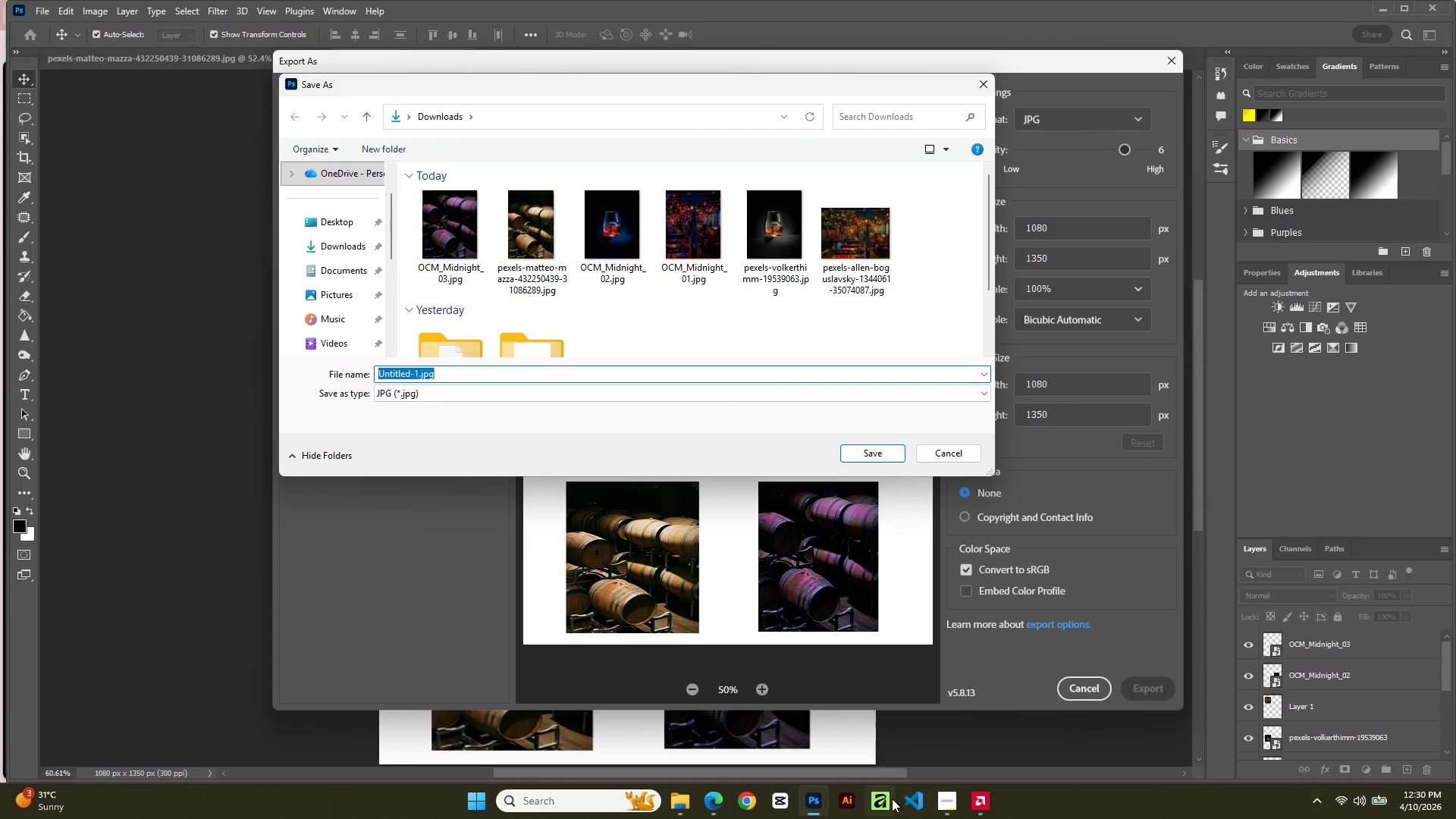 
left_click([946, 793])